 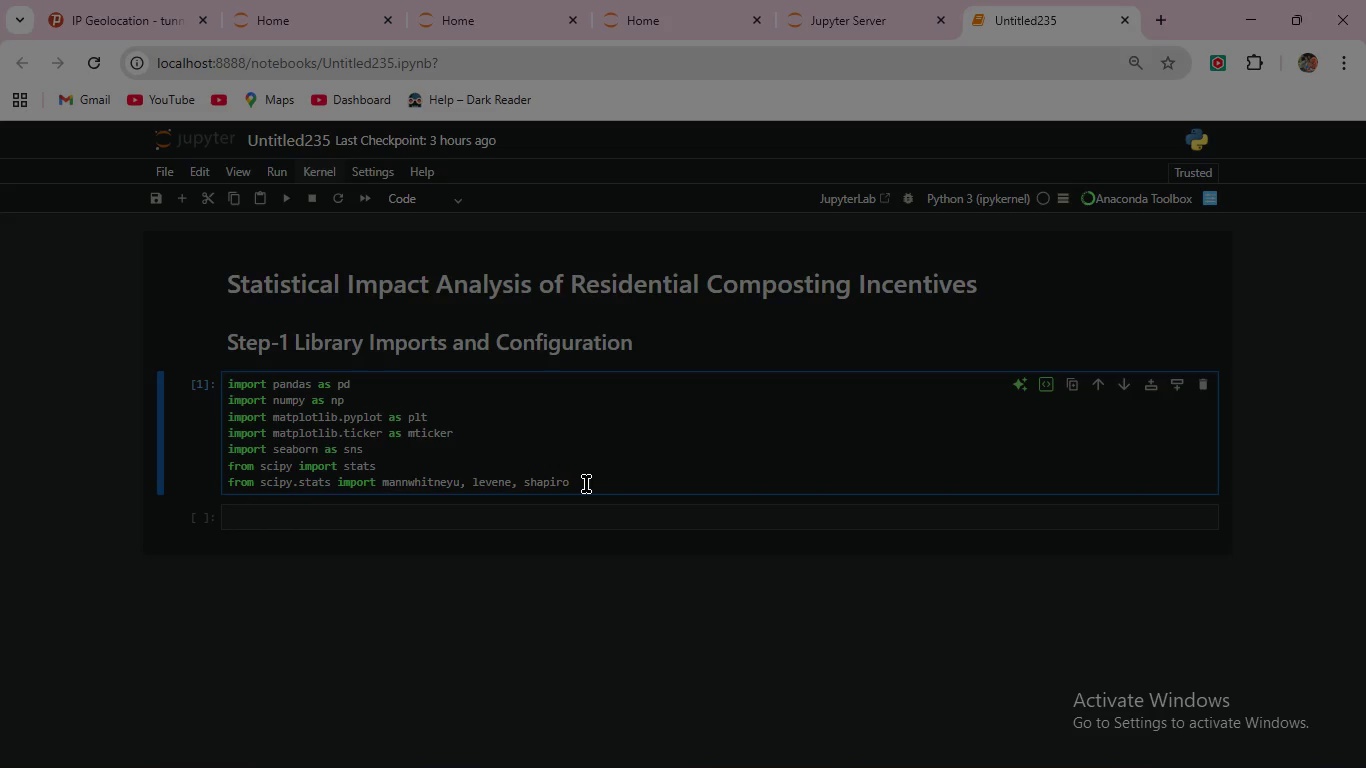 
key(Enter)
 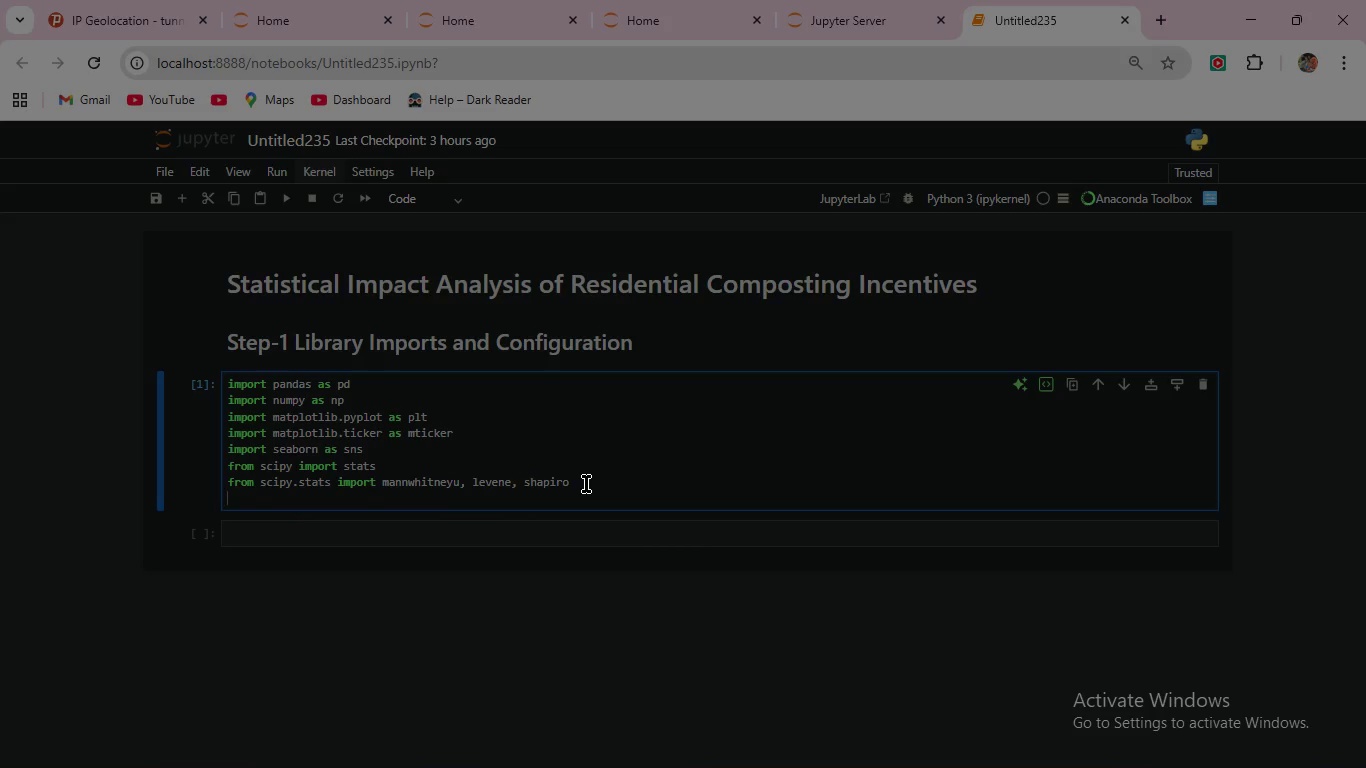 
type(import warnin)
 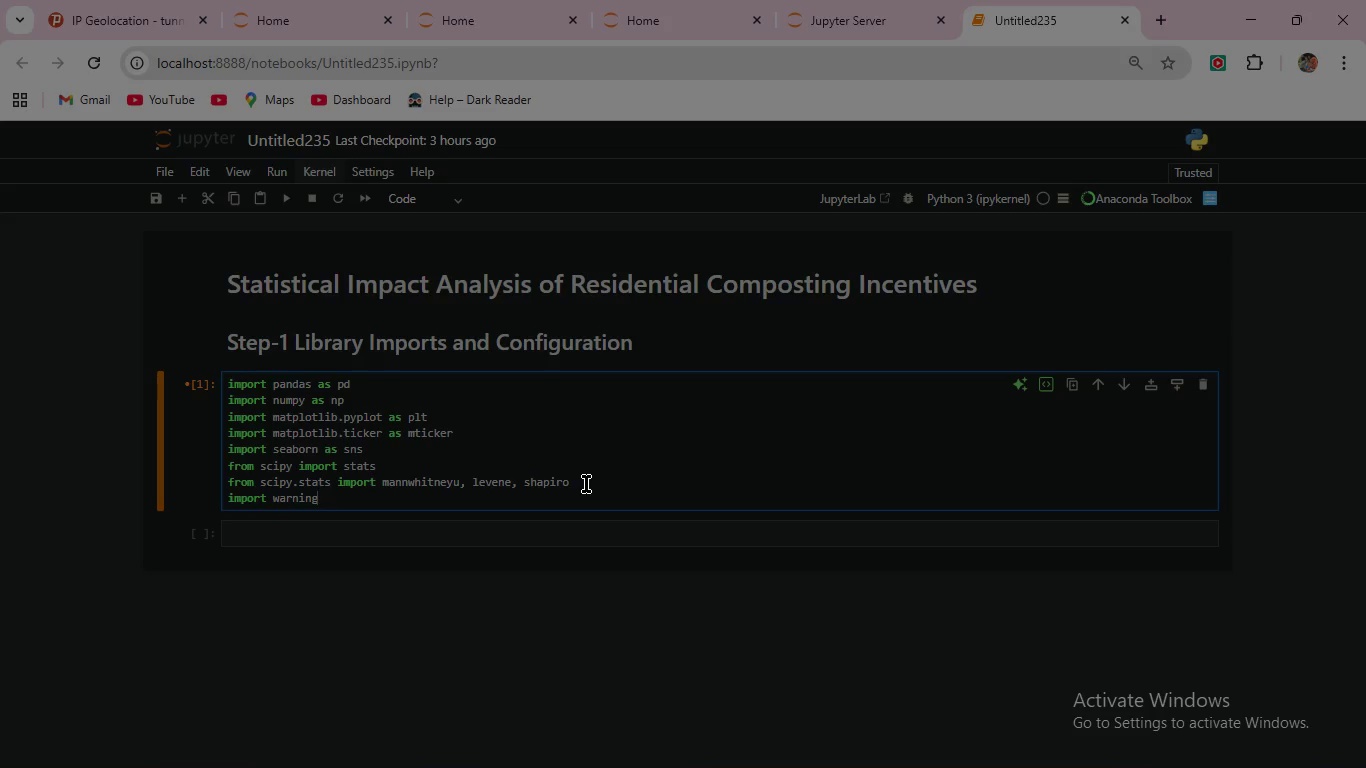 
type(gs)
 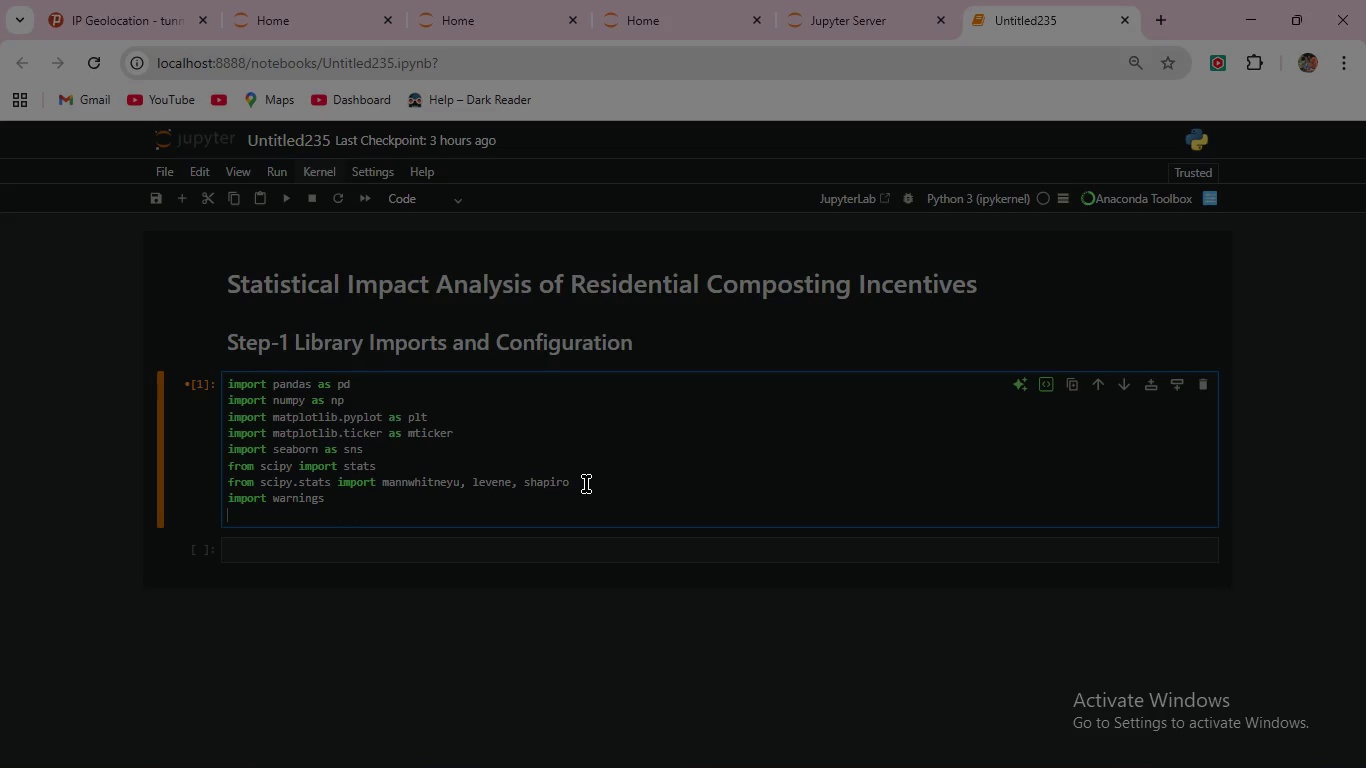 
key(Enter)
 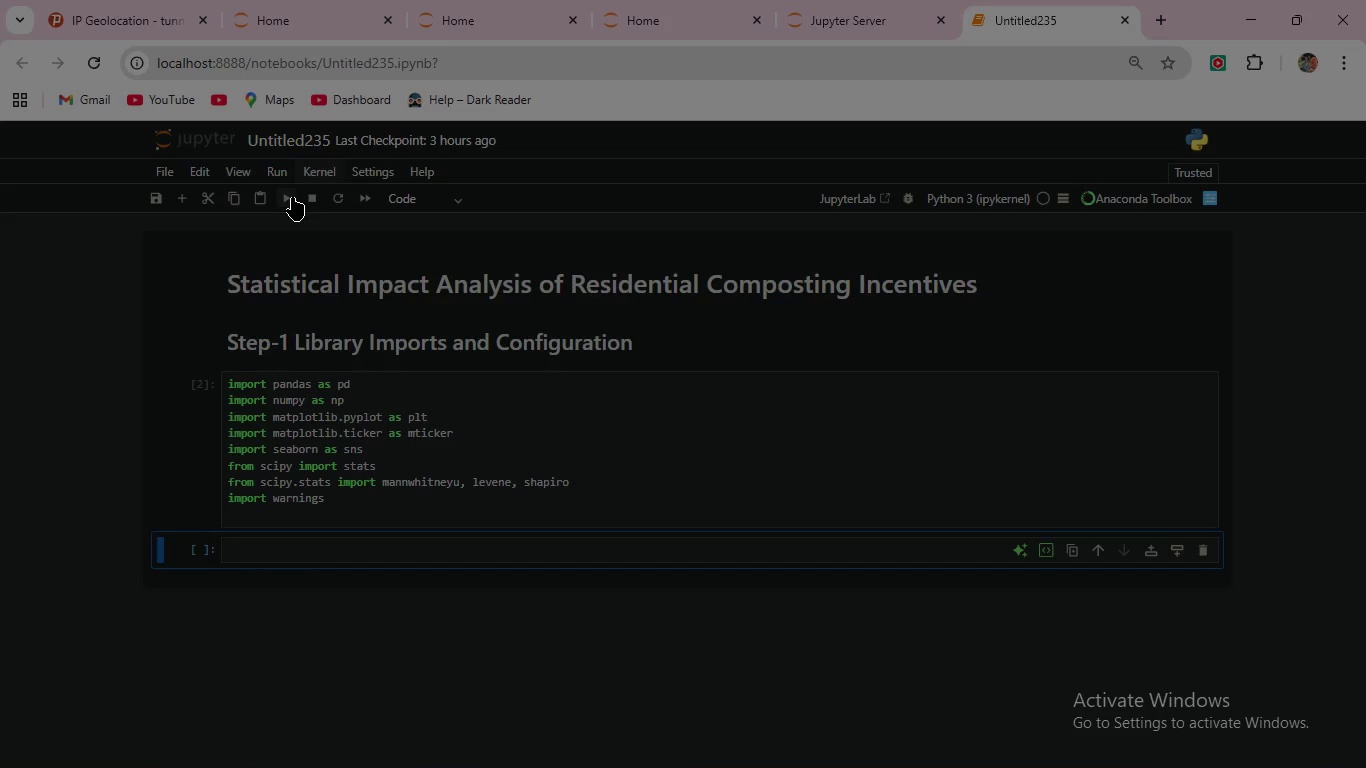 
wait(25.7)
 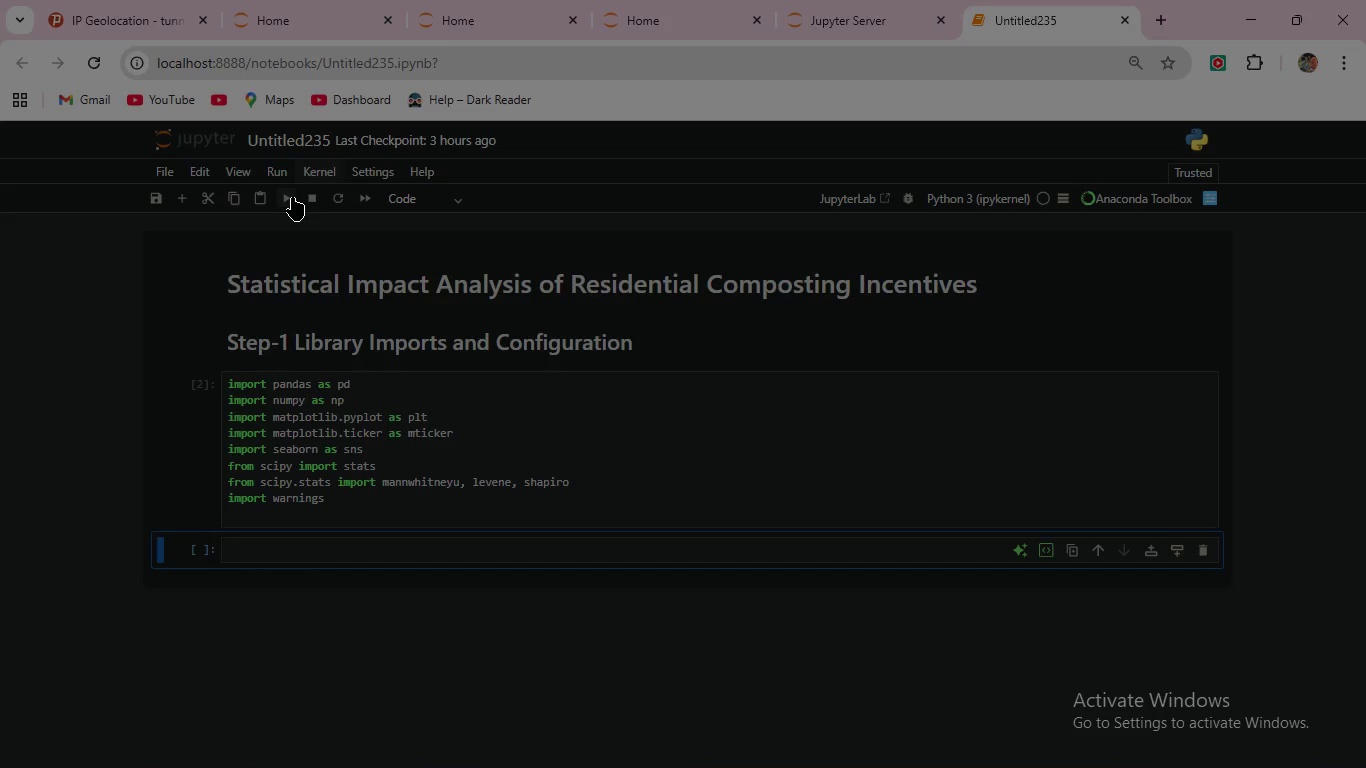 
left_click([348, 498])
 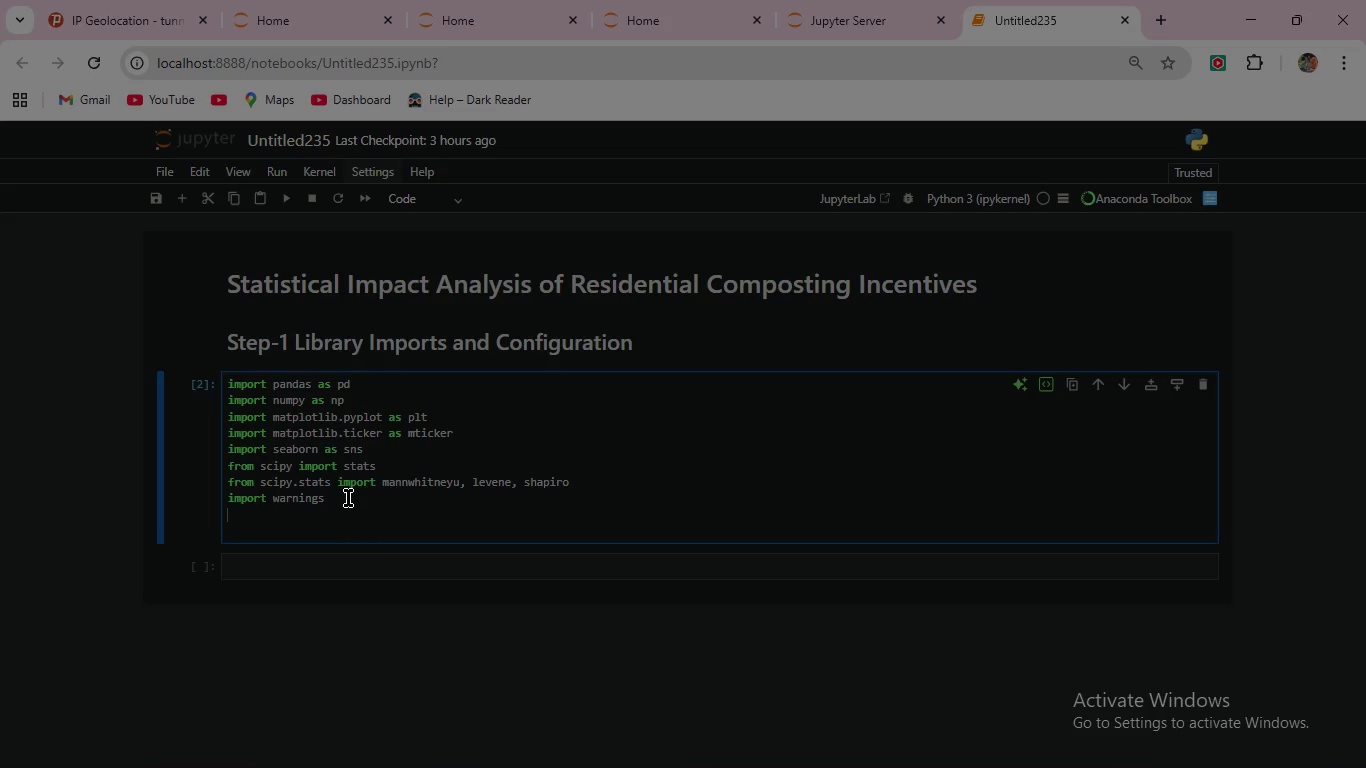 
key(Enter)
 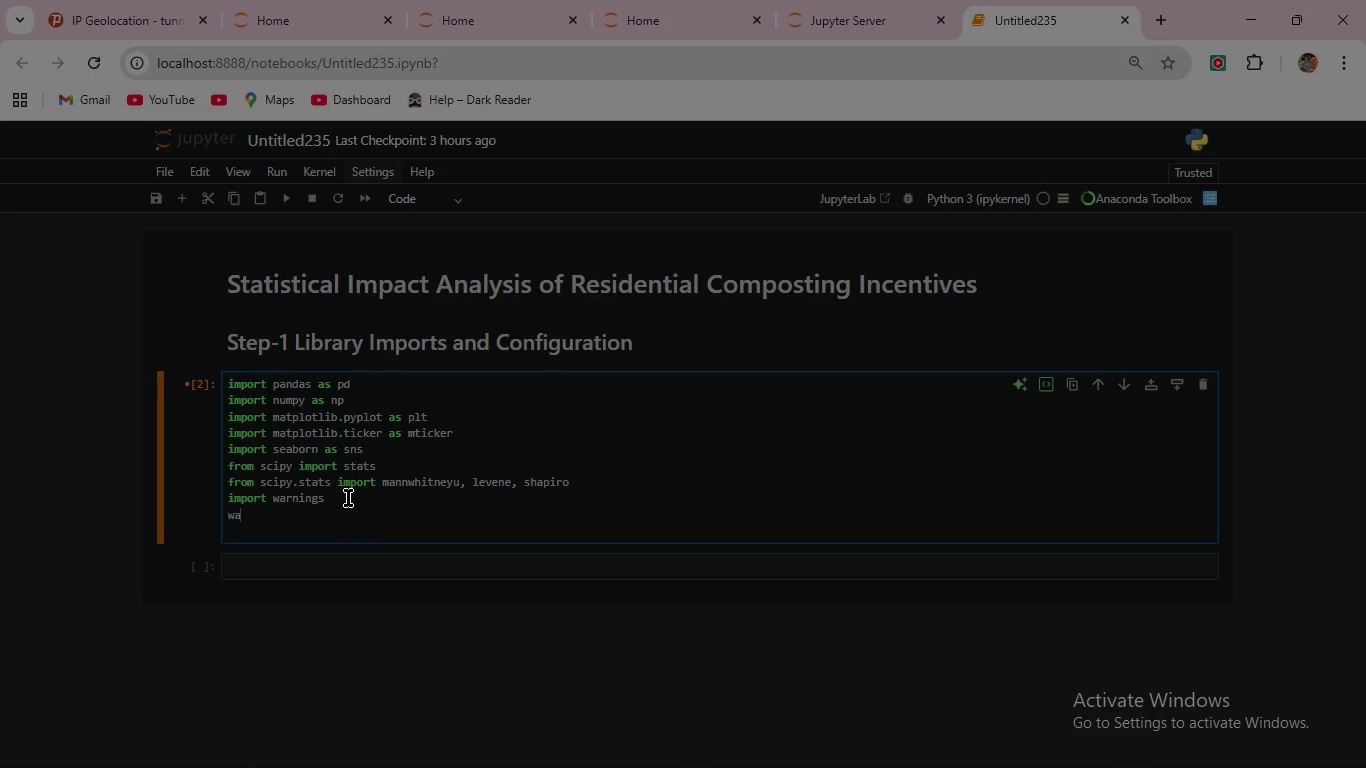 
type(warnings.filterwarni)
 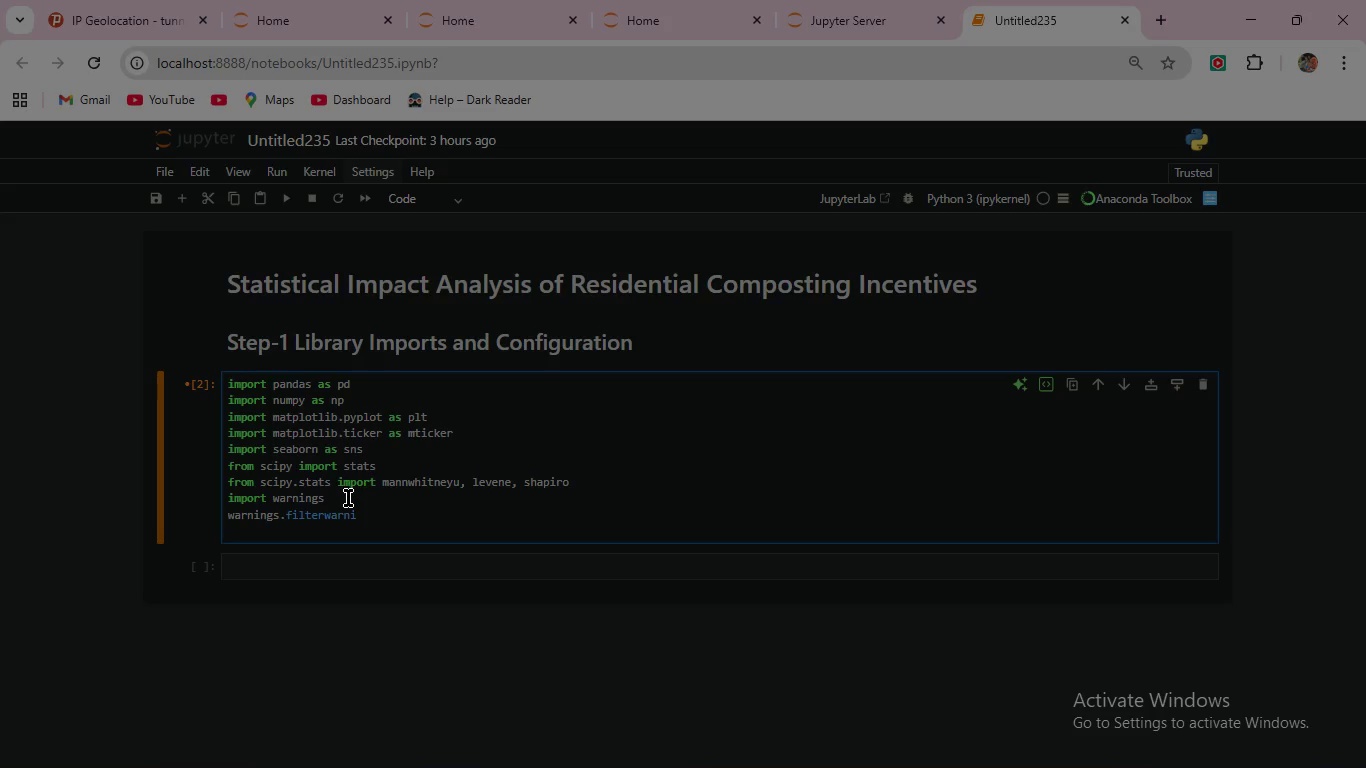 
key(N)
 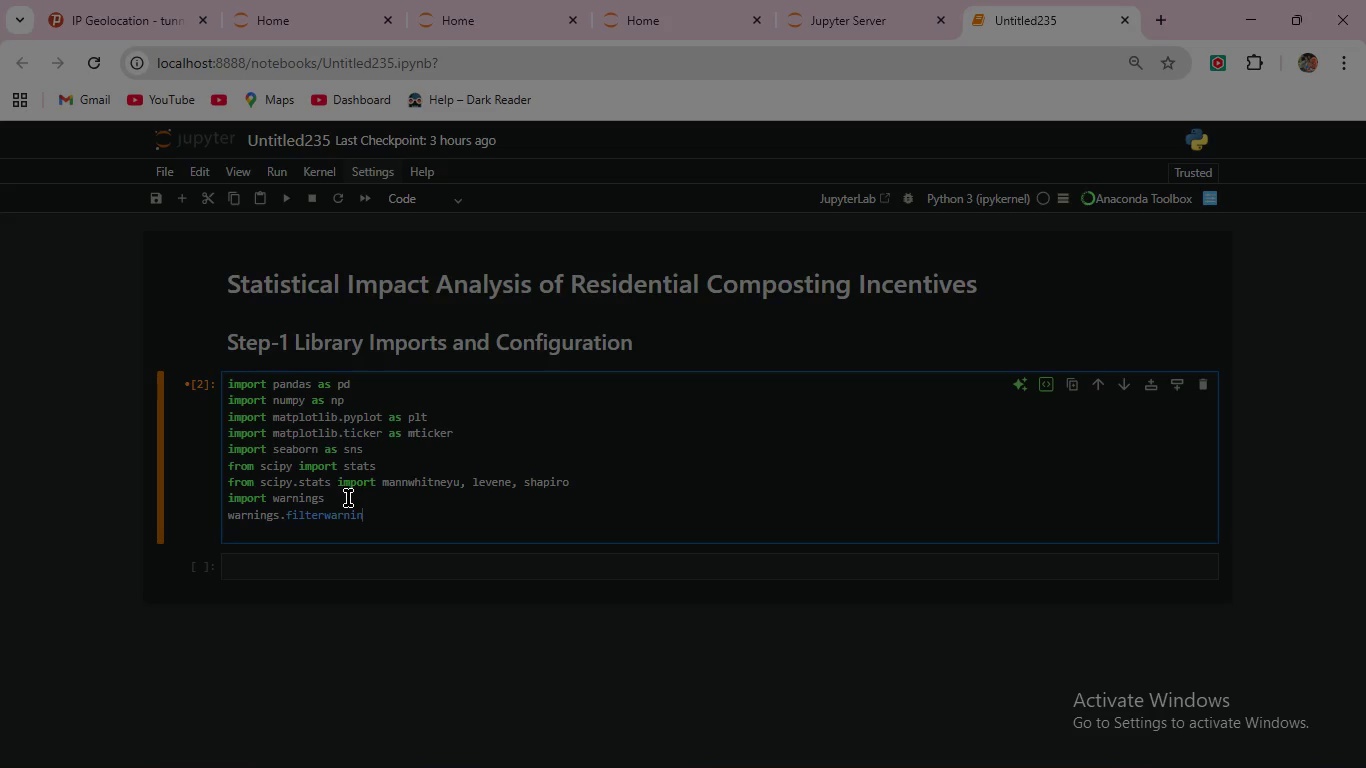 
wait(5.58)
 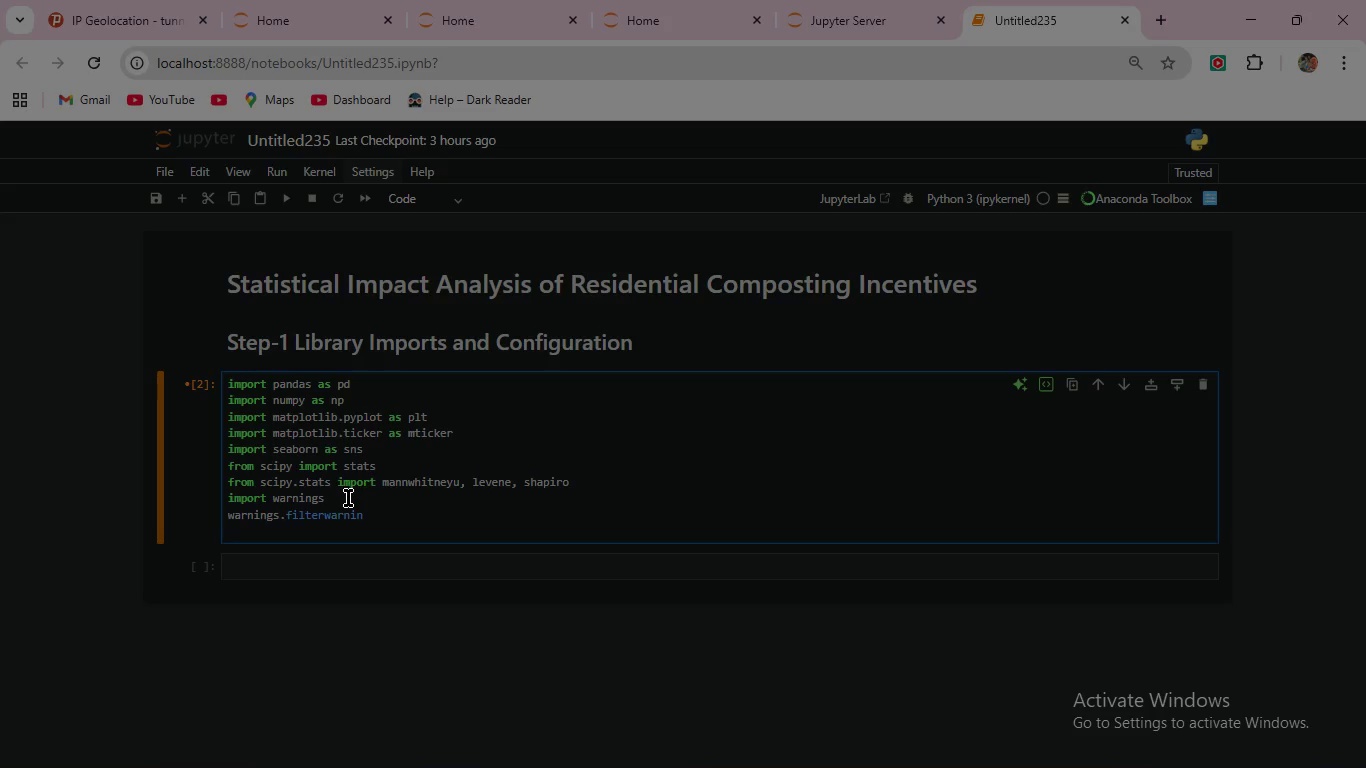 
type(gs("ignore"))
 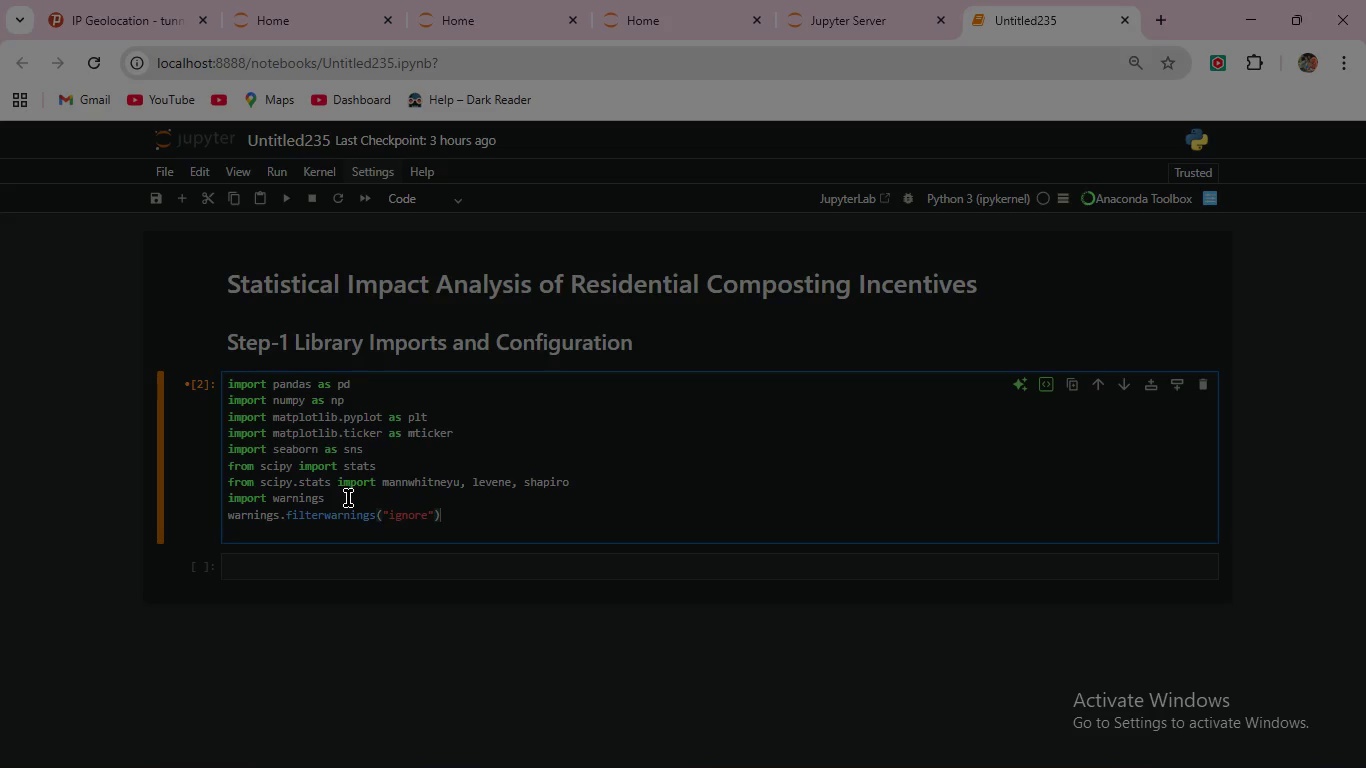 
left_click([290, 197])
 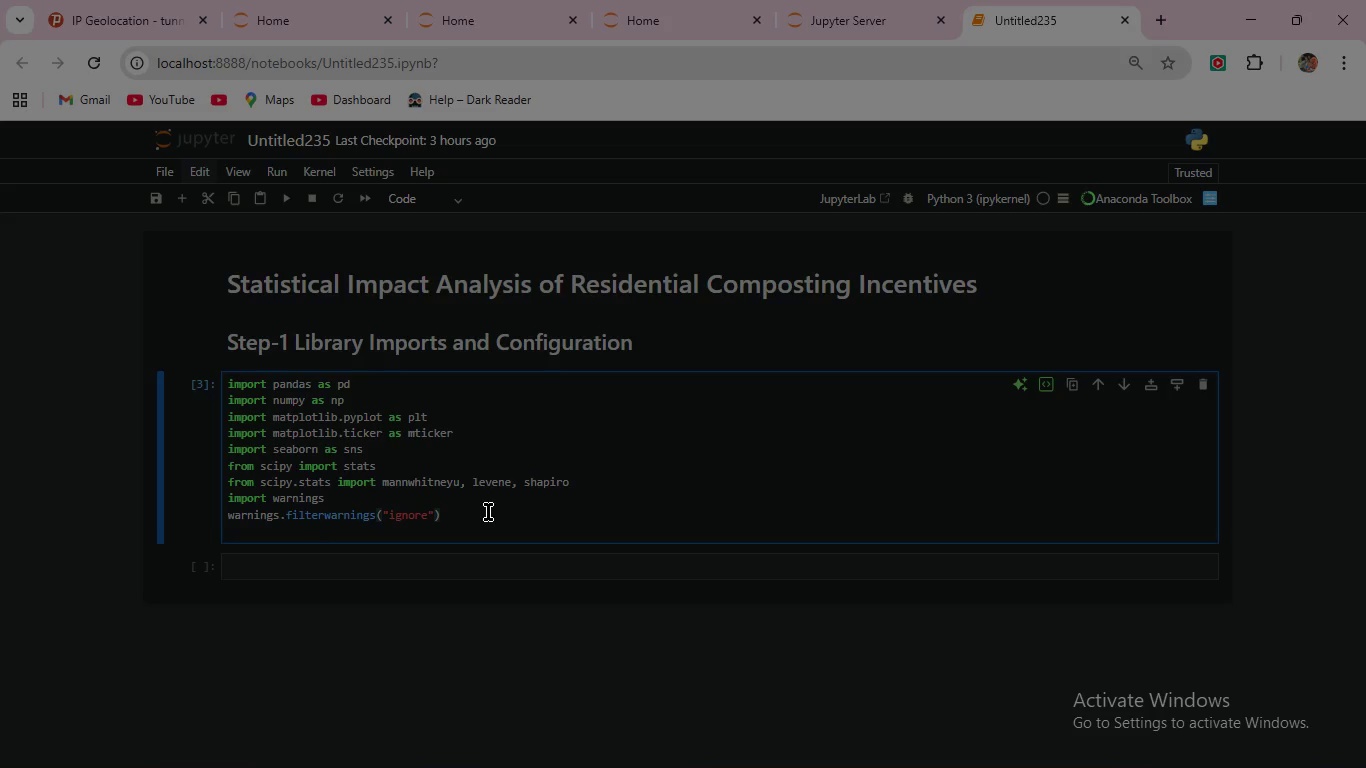 
wait(24.74)
 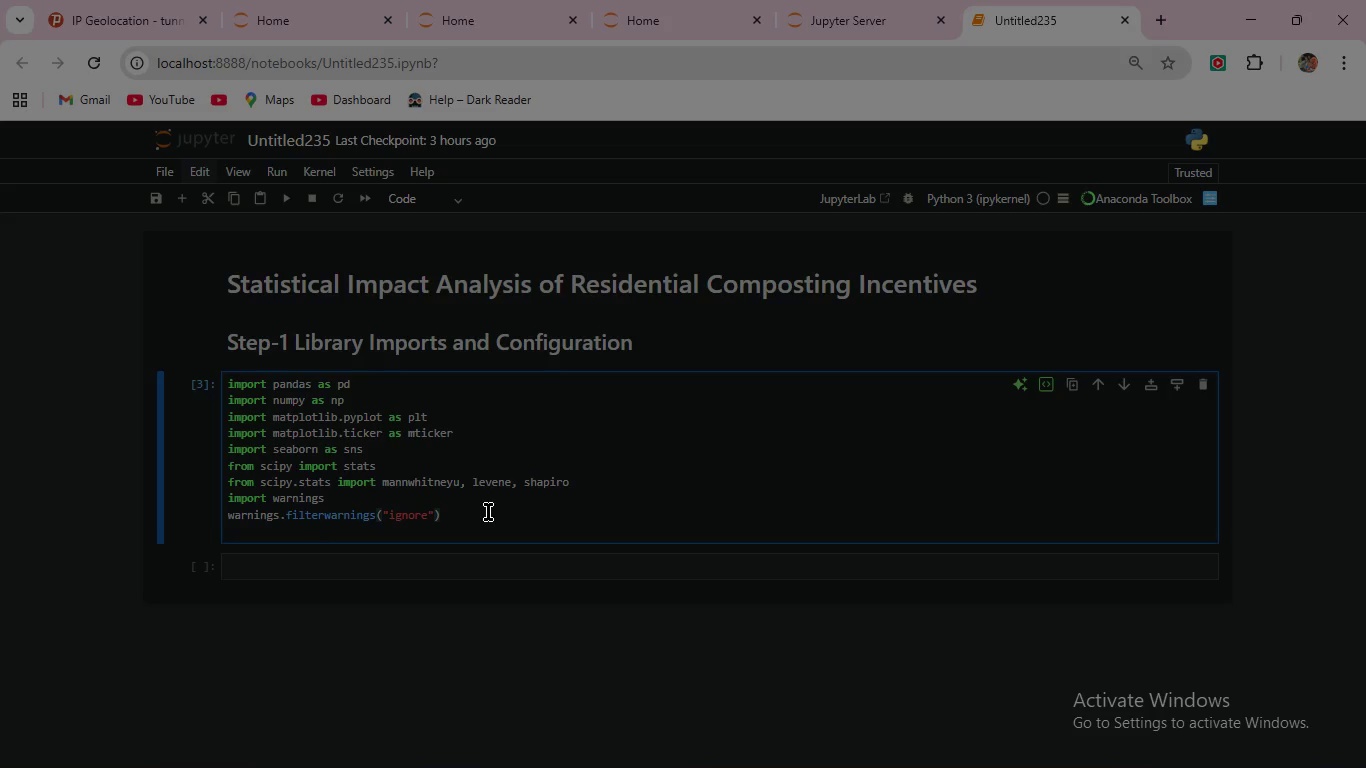 
mouse_move([667, 3])
 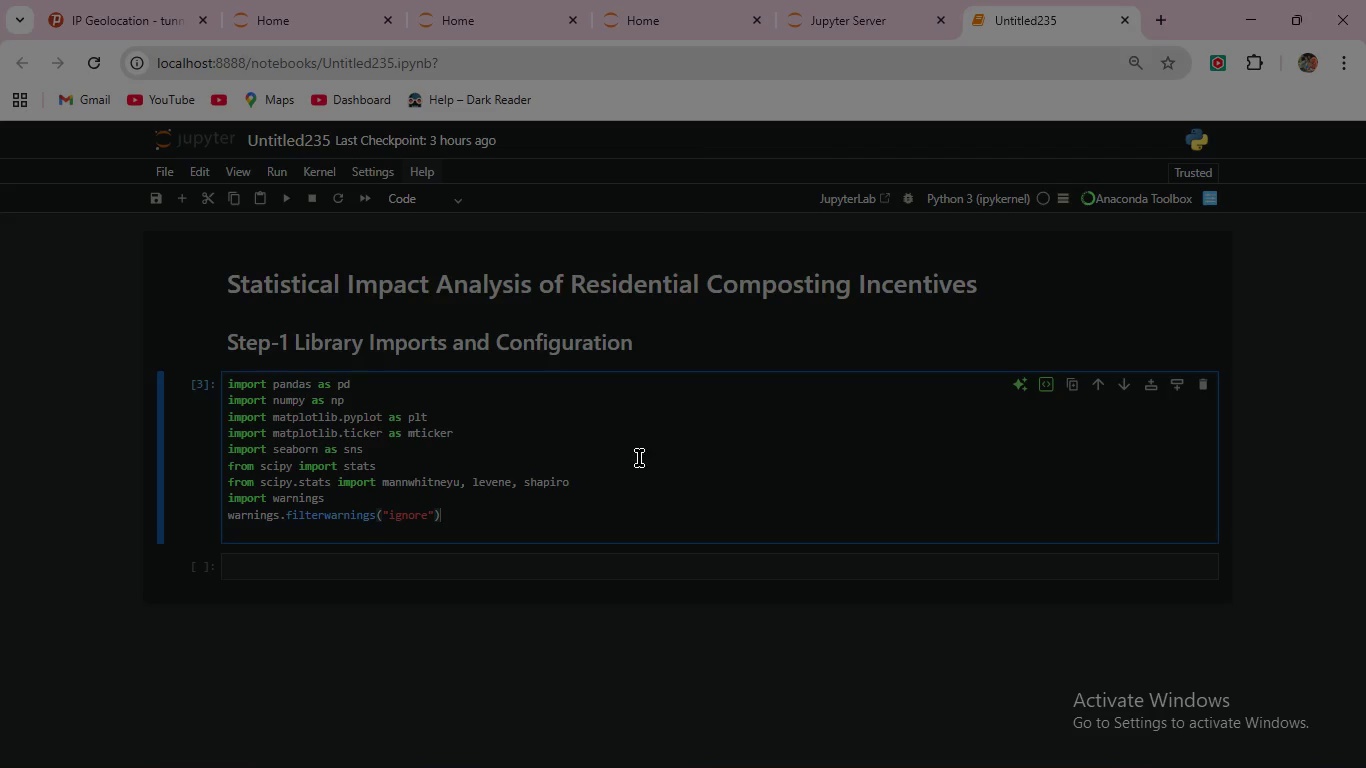 
wait(10.48)
 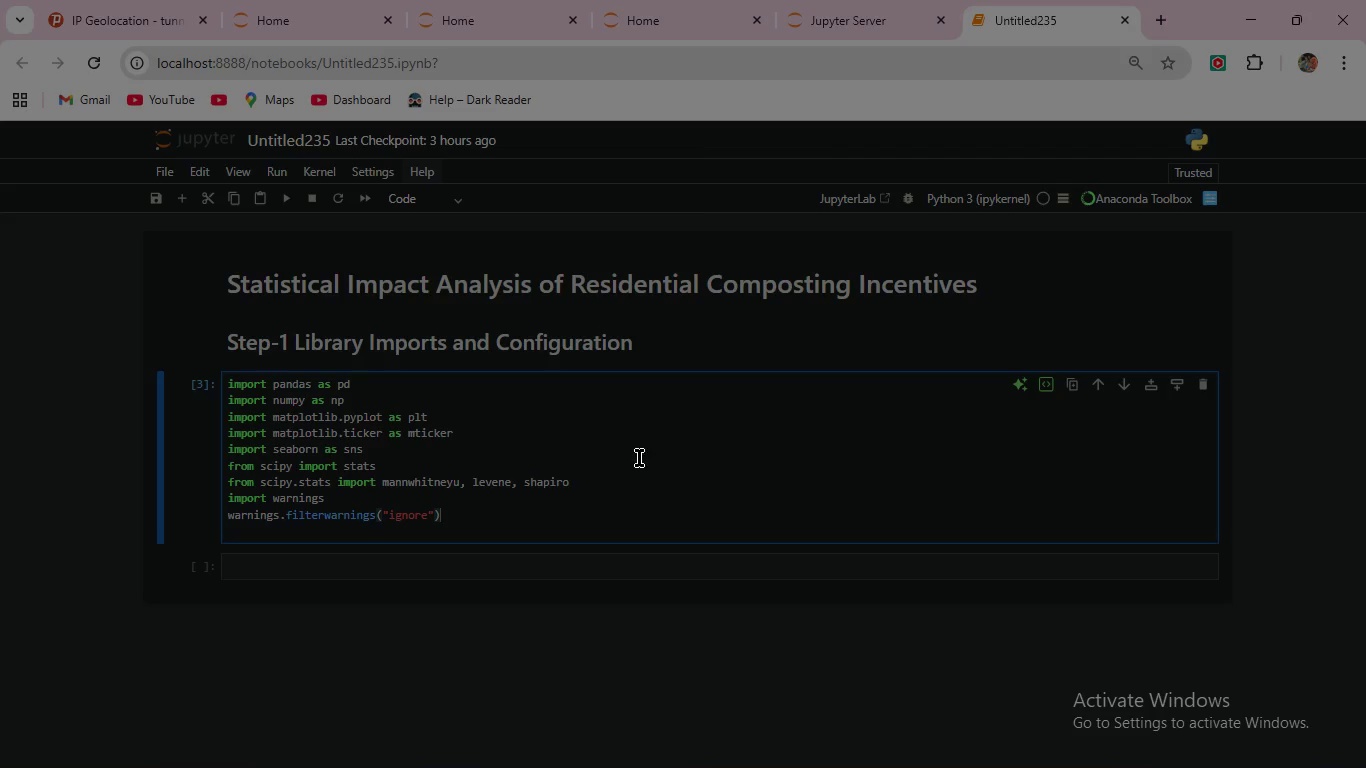 
key(Enter)
 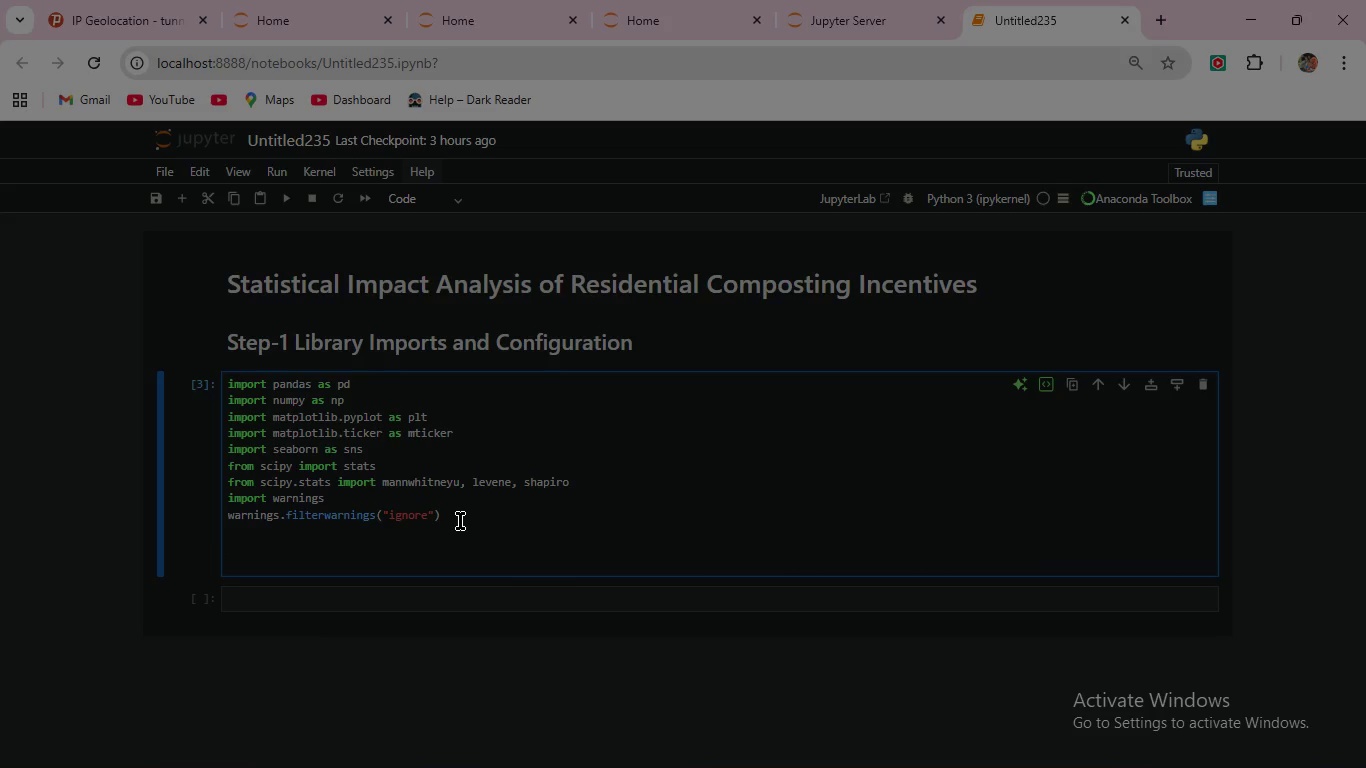 
key(Enter)
 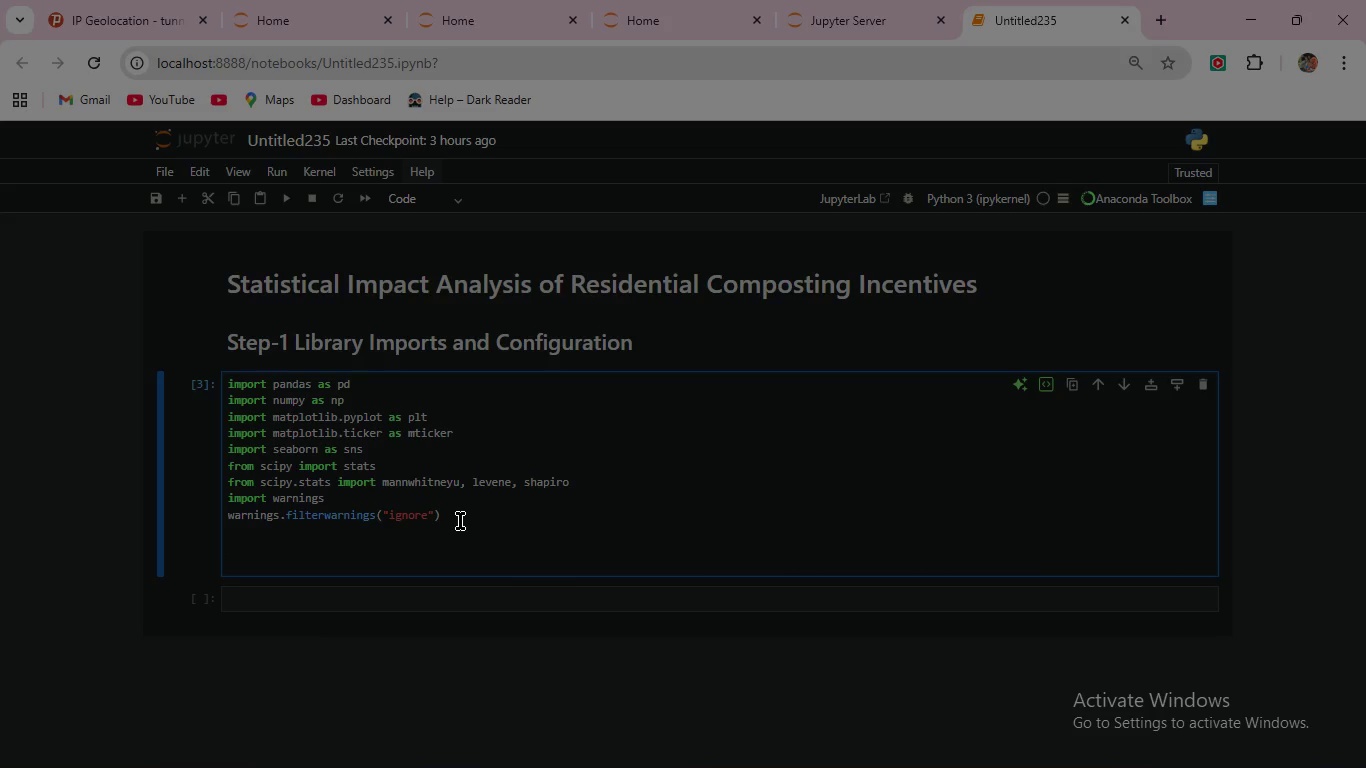 
hold_key(key=ShiftLeft, duration=1.52)
 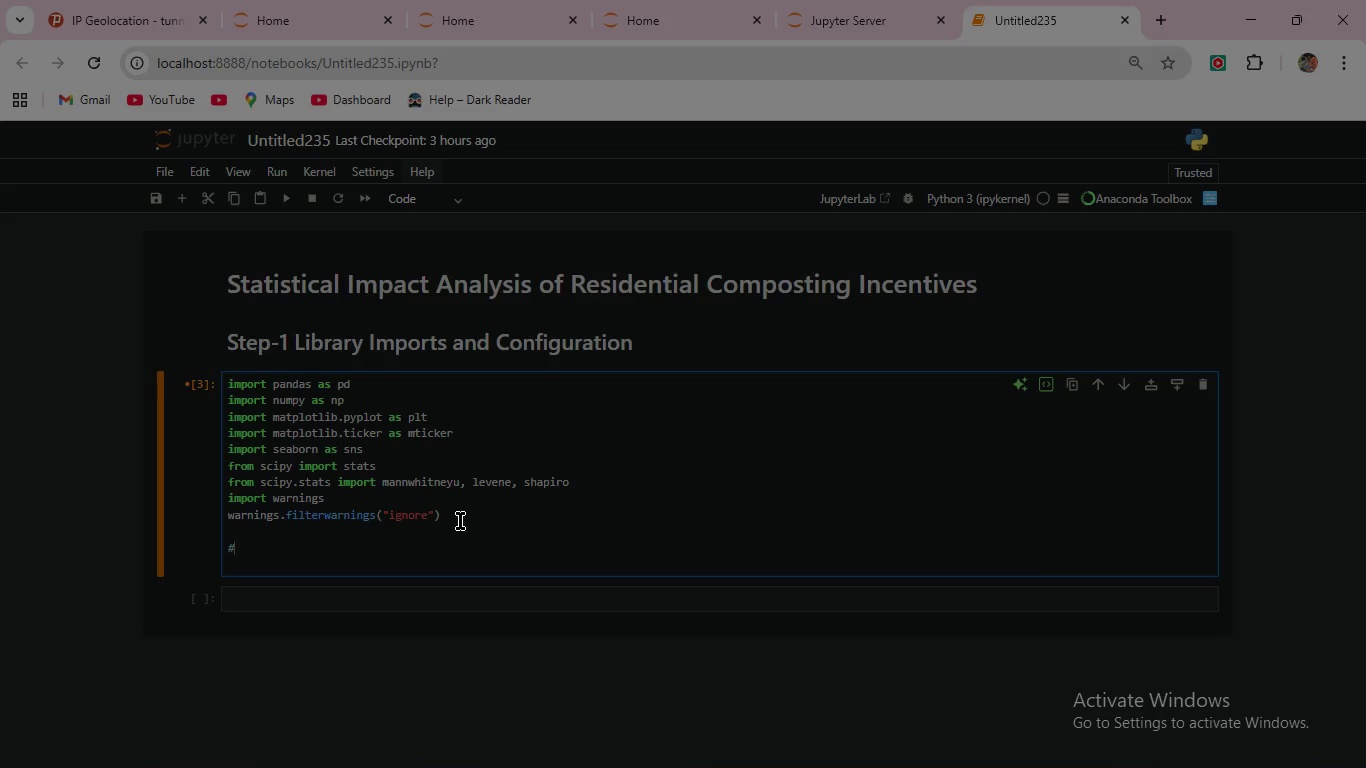 
type(#----Reproducibbility---------)
 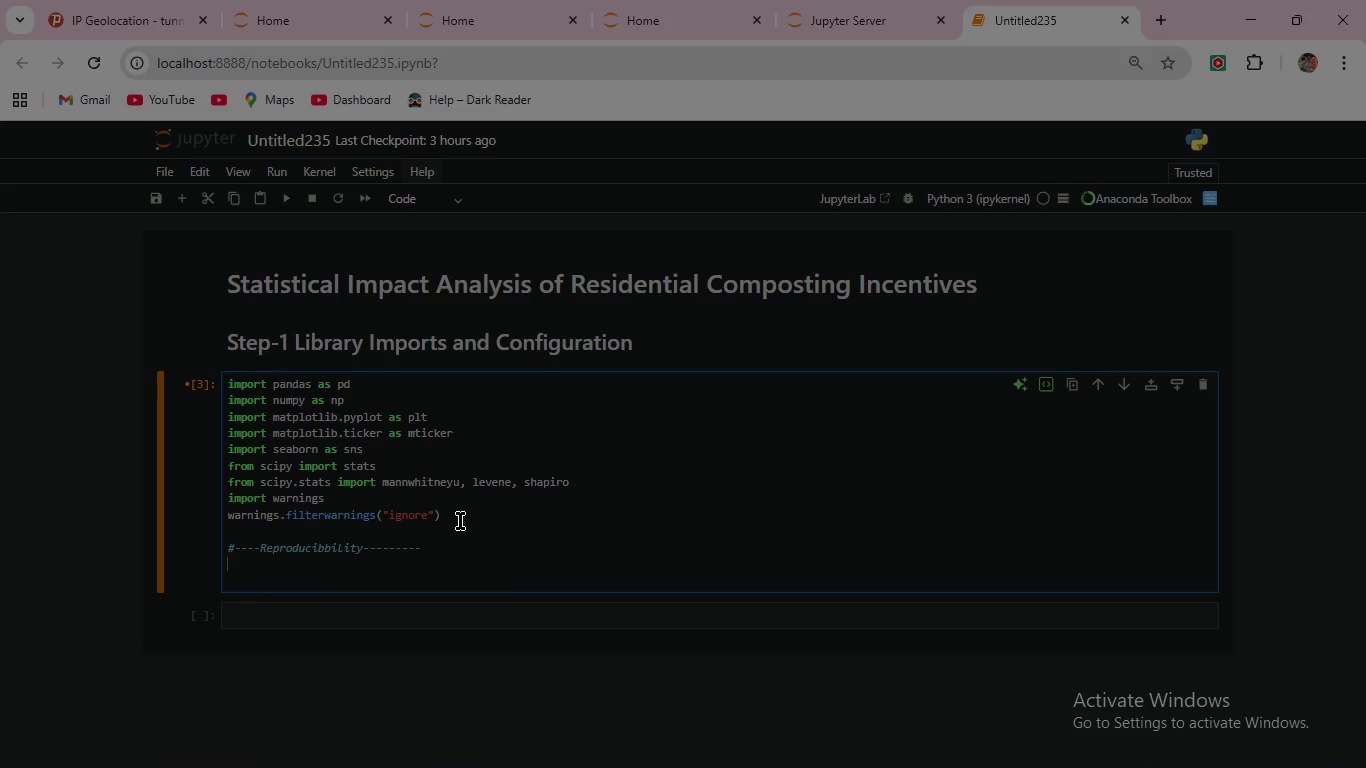 
key(Enter)
 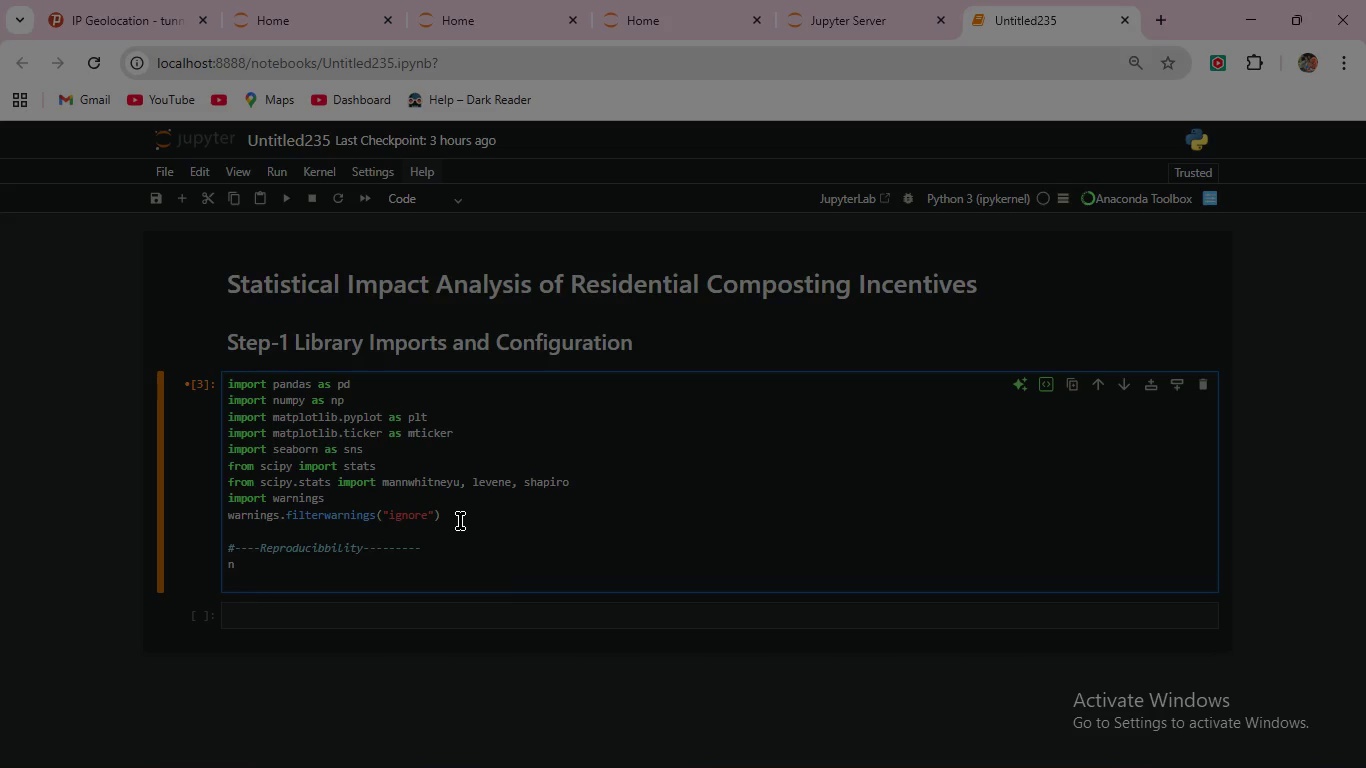 
type(np.random.seed)
 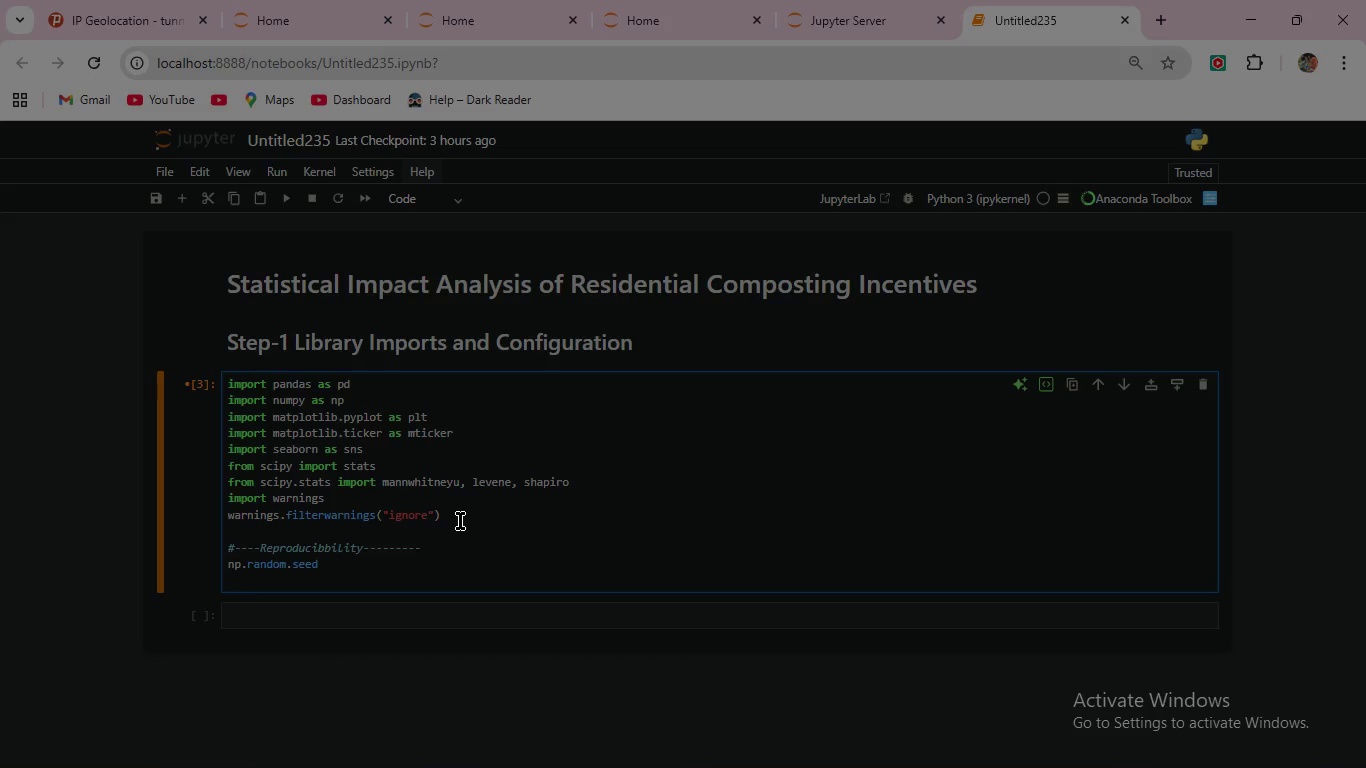 
hold_key(key=ShiftRight, duration=0.44)
 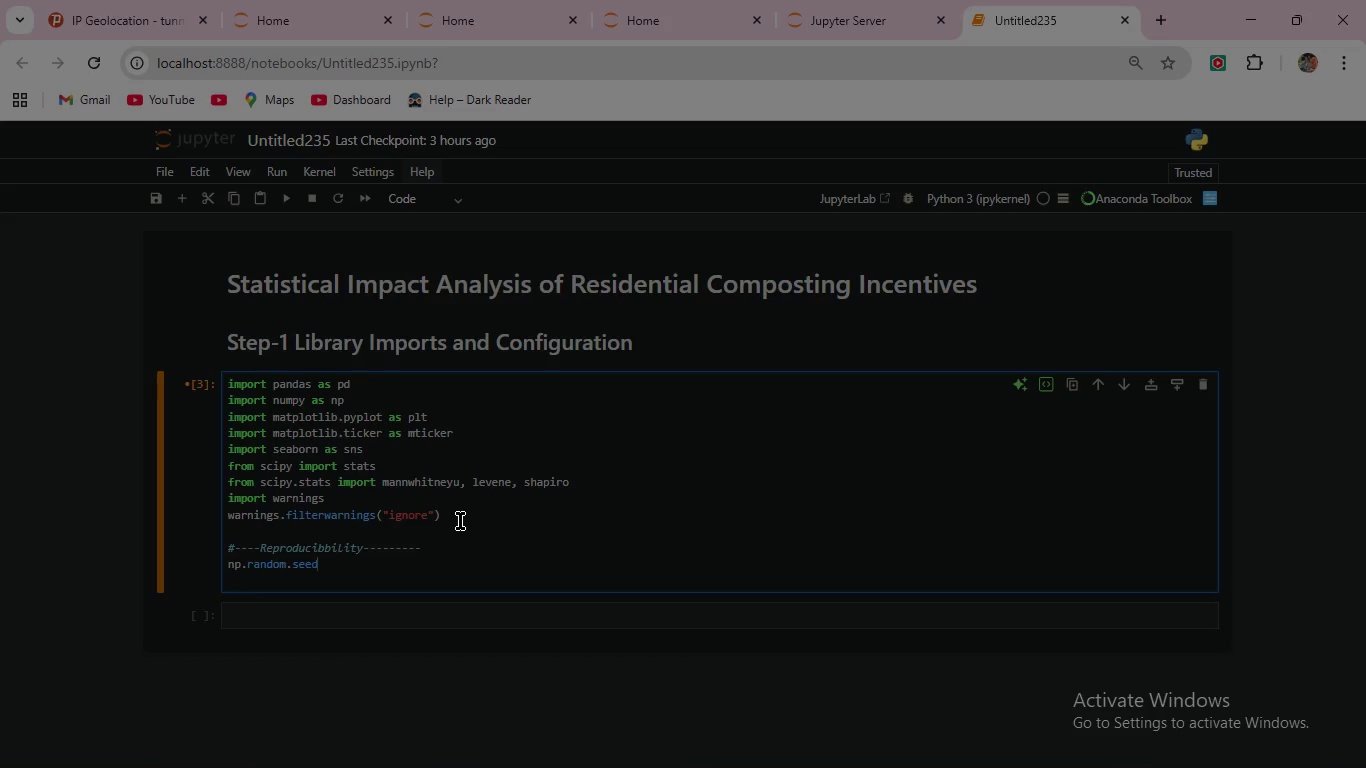 
hold_key(key=ShiftRight, duration=1.5)
 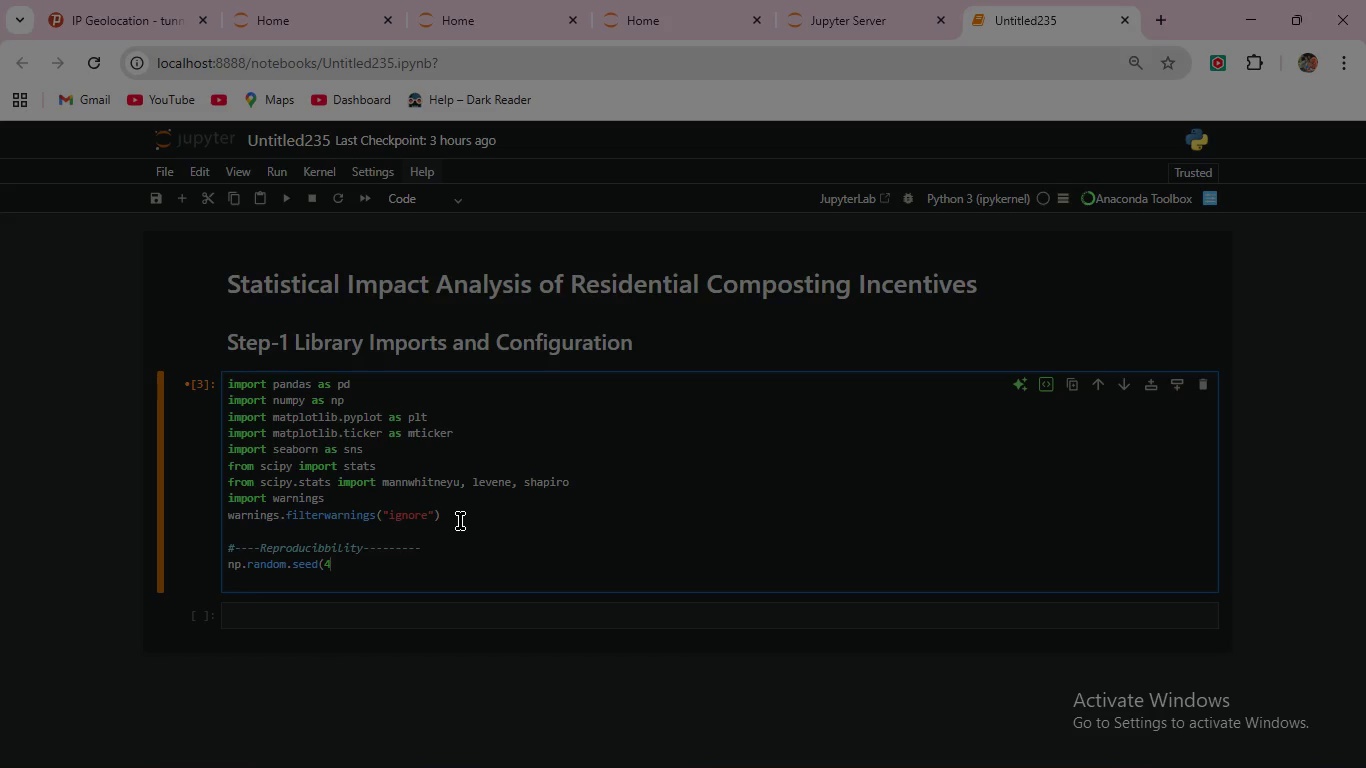 
type((42))
 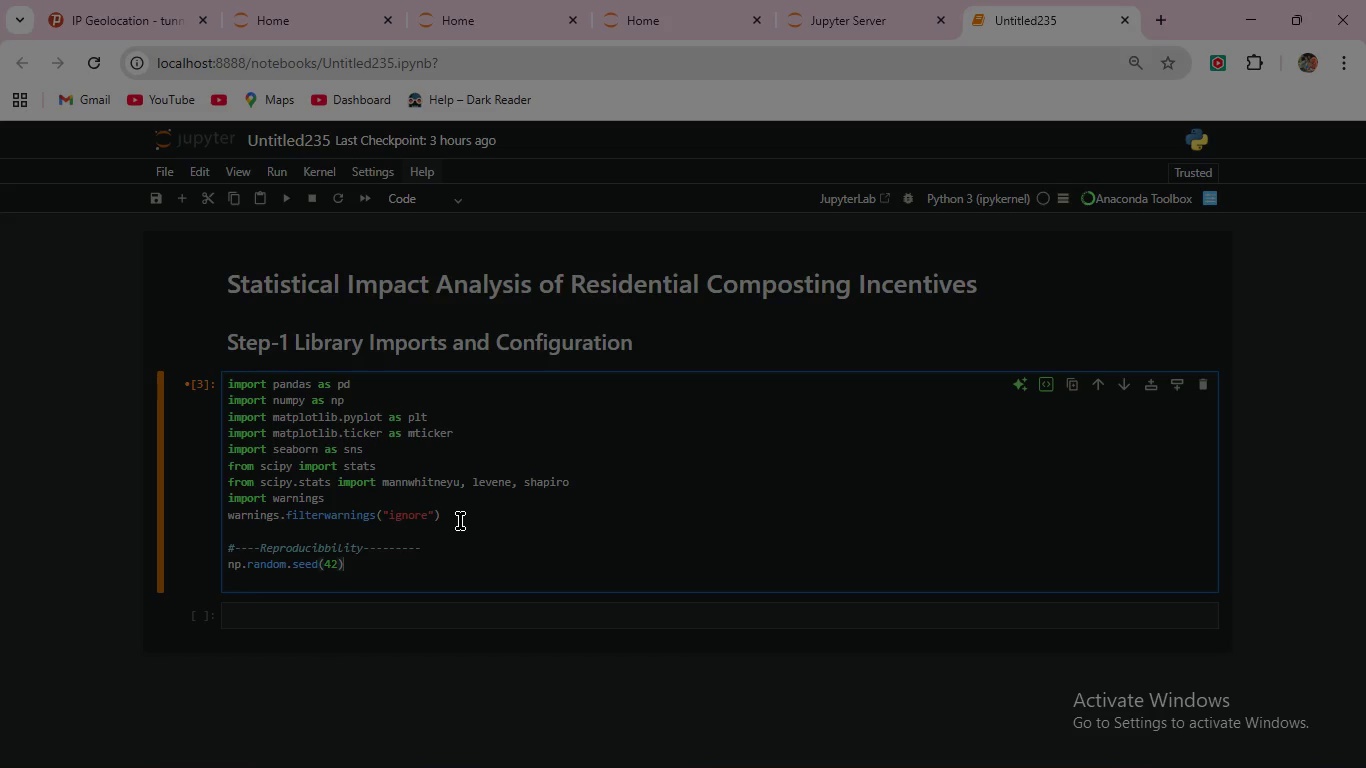 
wait(9.73)
 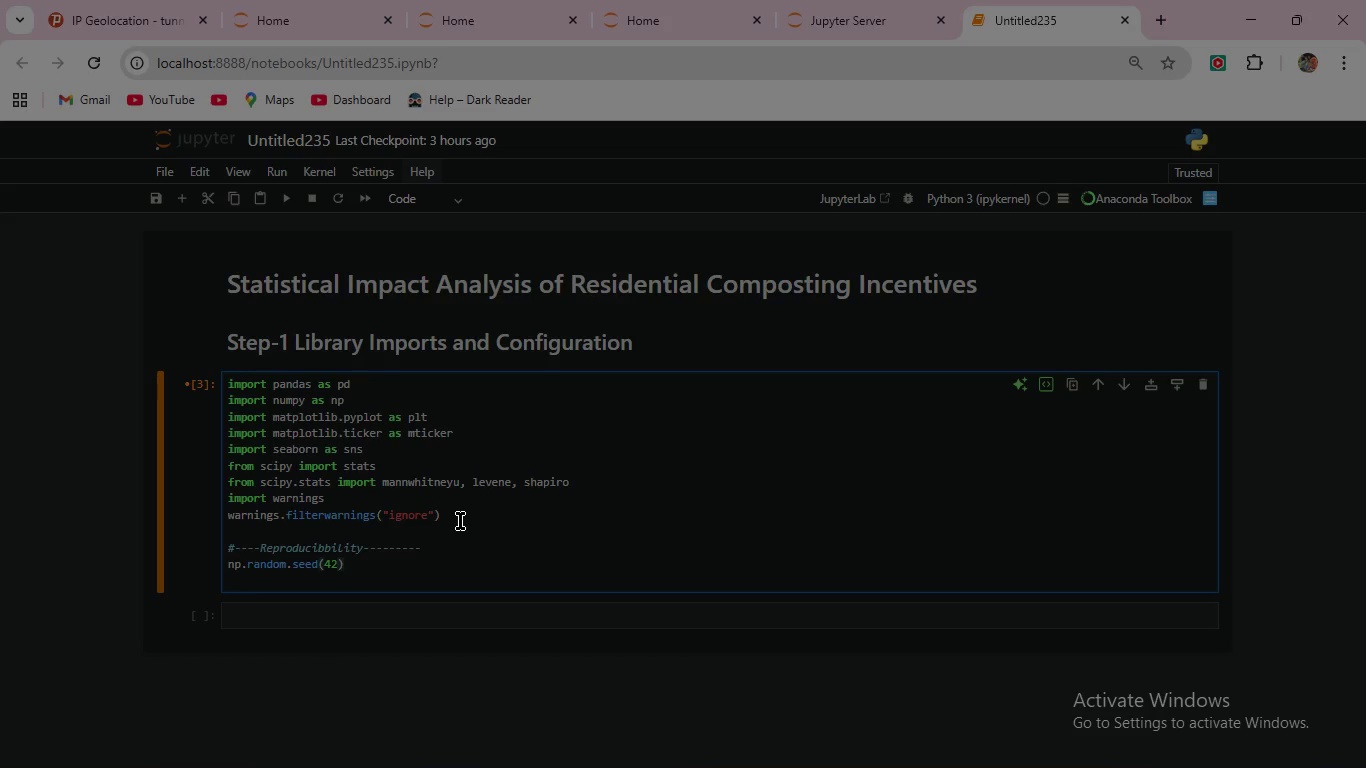 
key(Enter)
 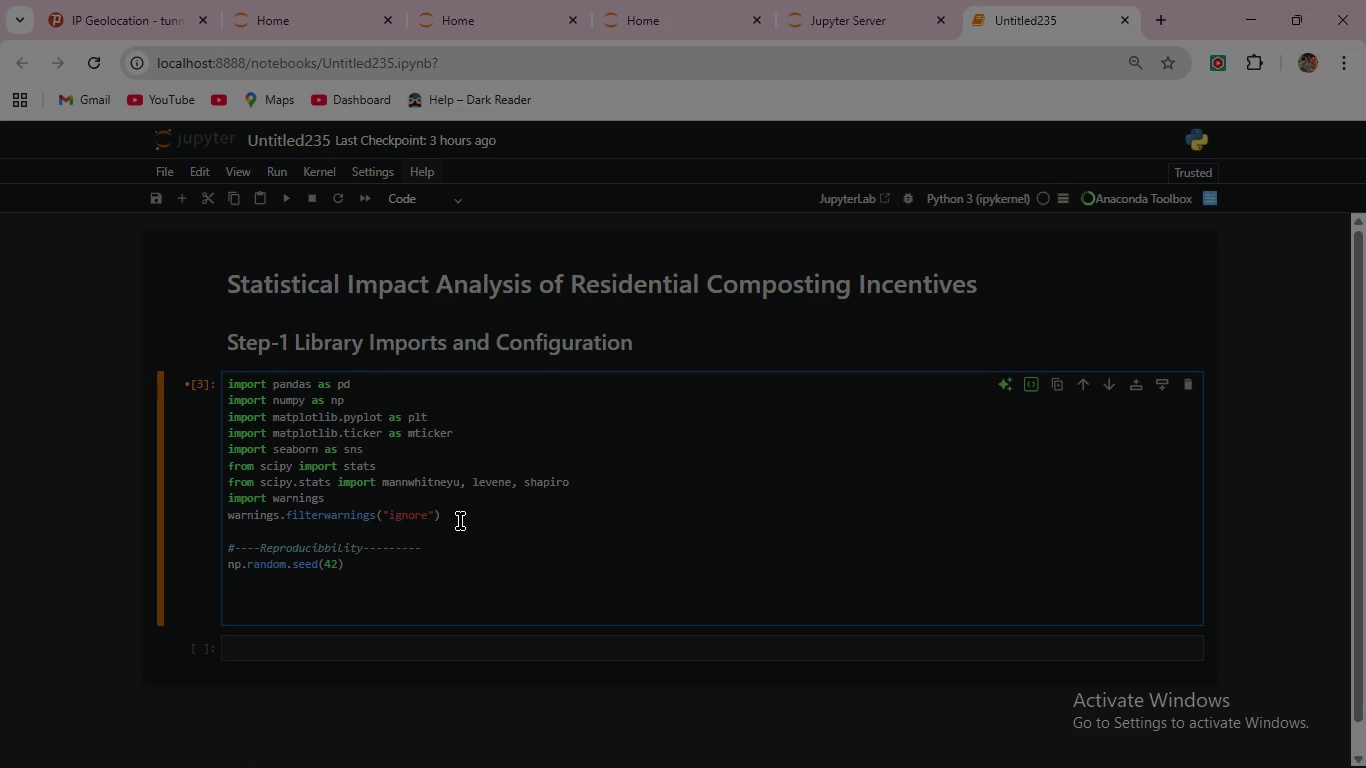 
key(Enter)
 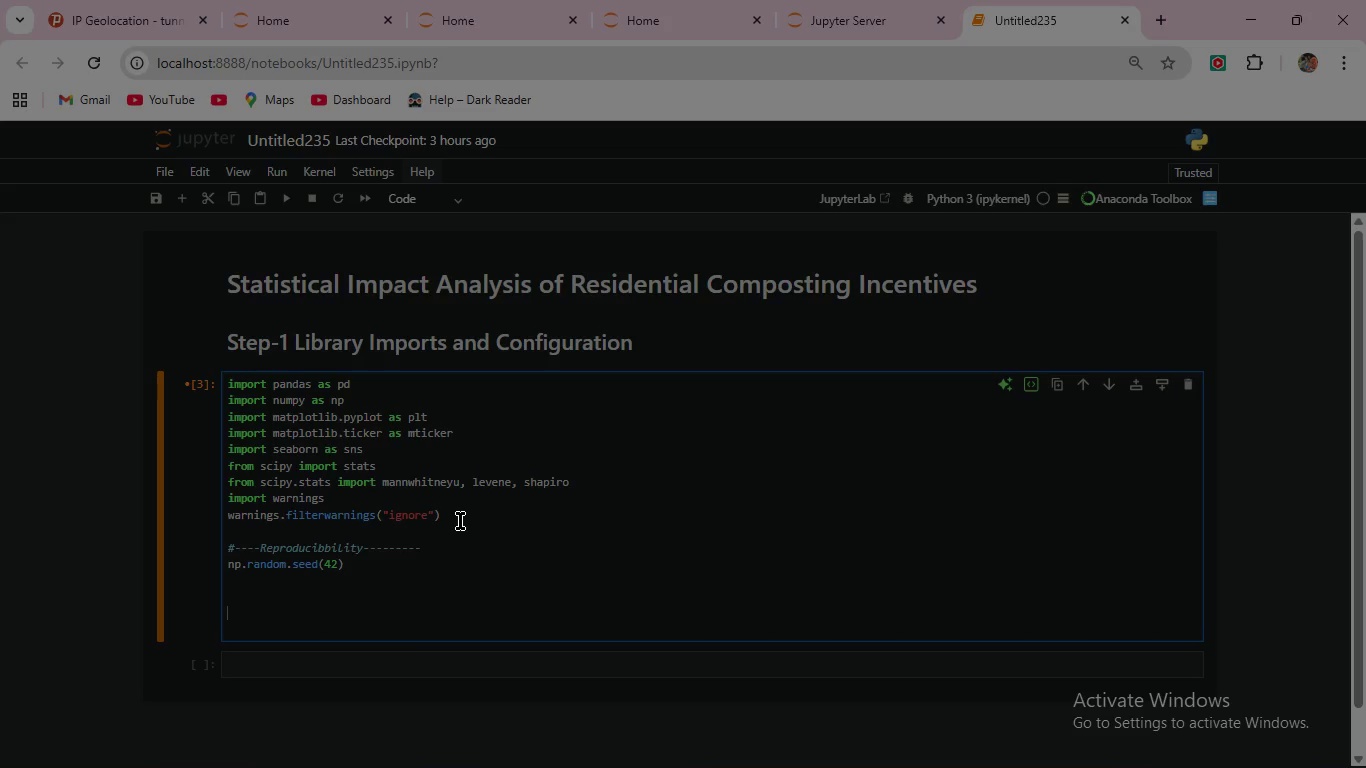 
key(Enter)
 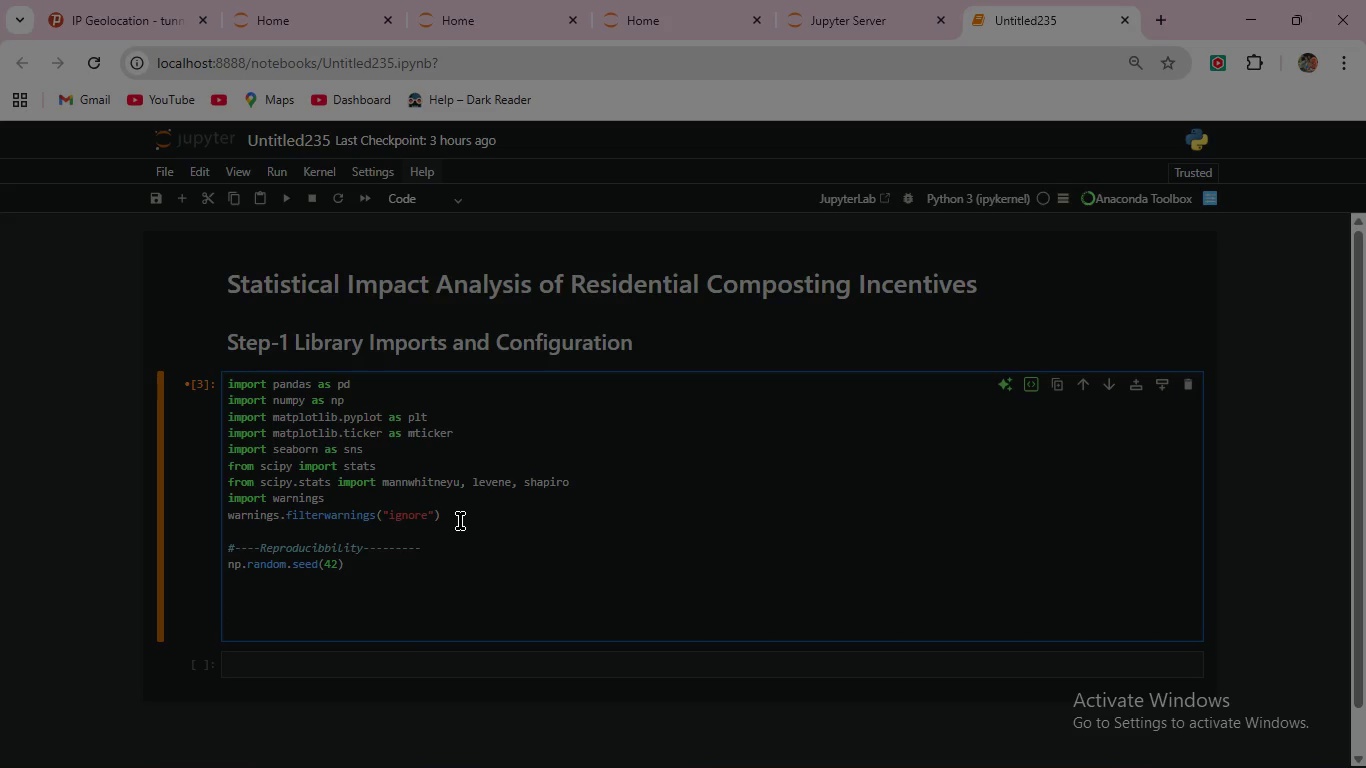 
type(#---Visualization theme----------)
 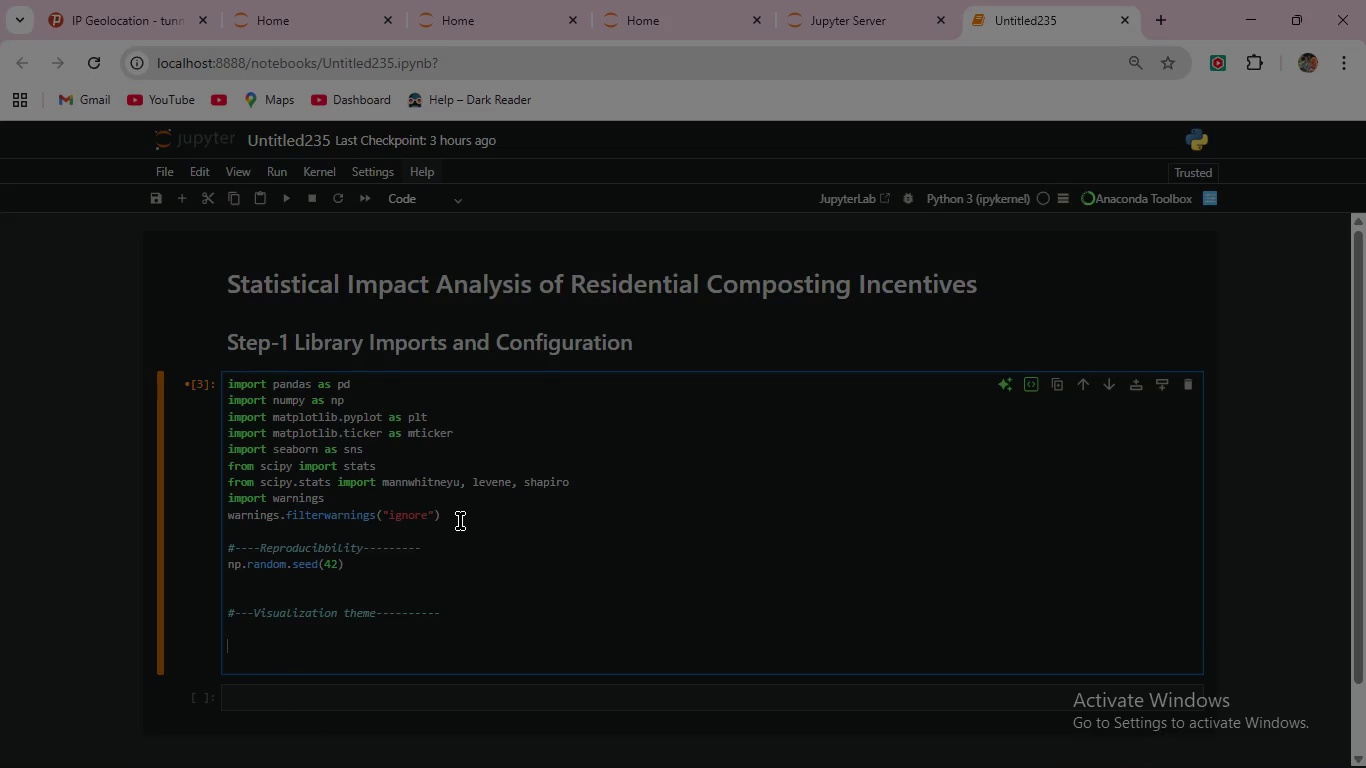 
key(Enter)
 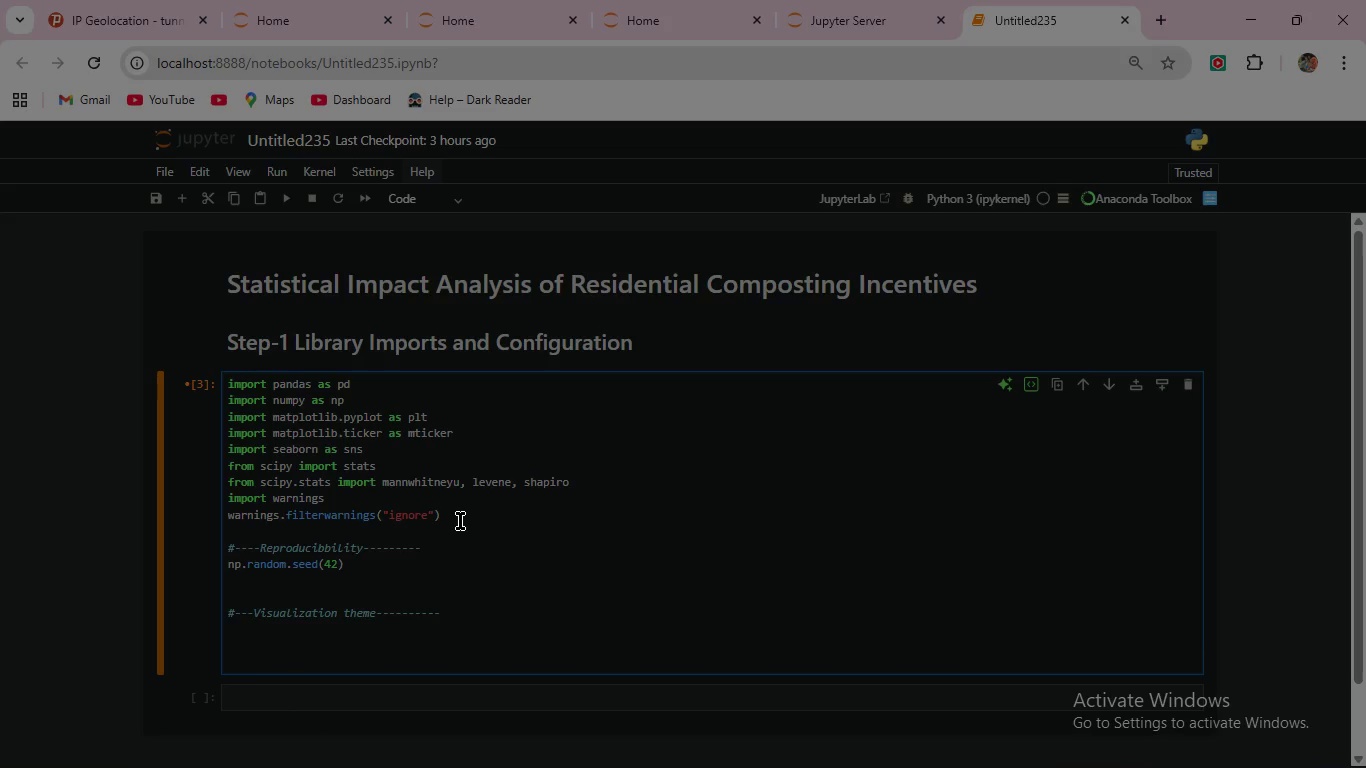 
key(Enter)
 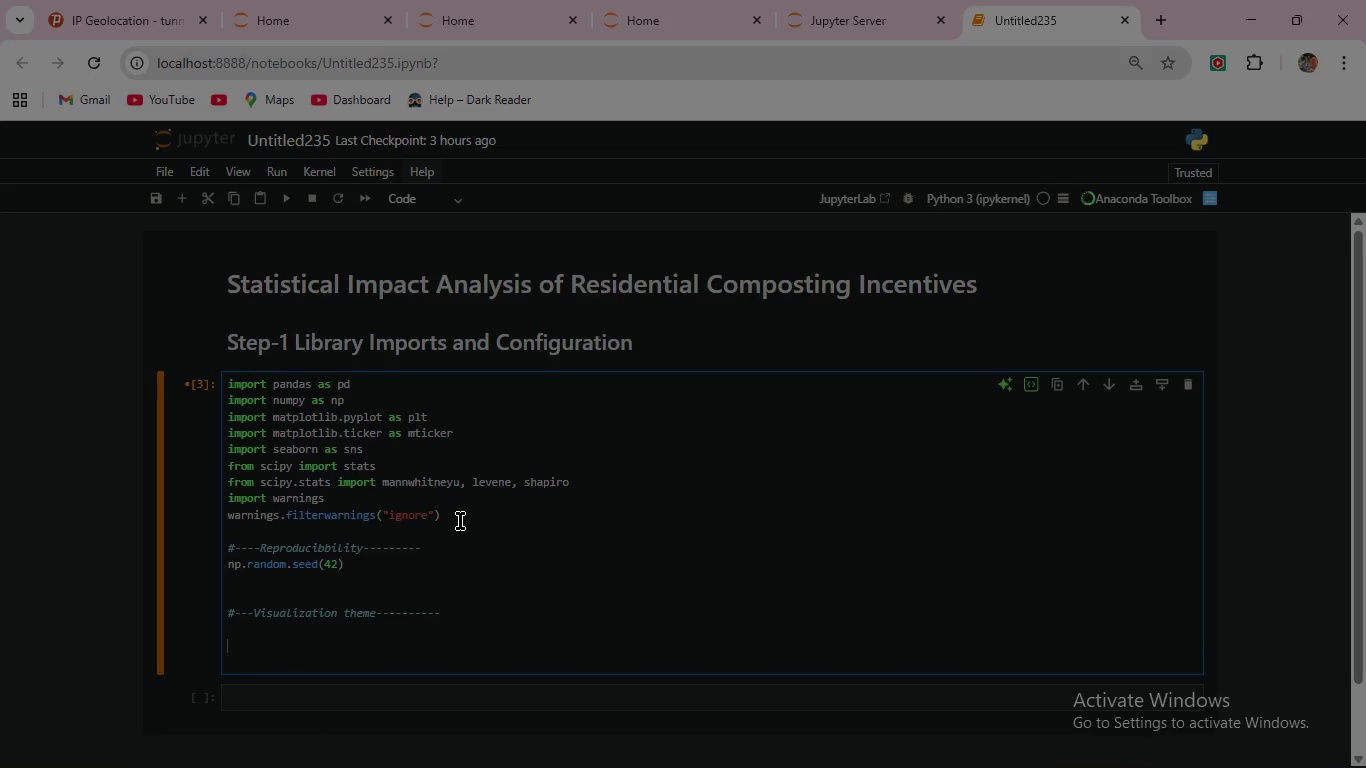 
hold_key(key=ShiftRight, duration=1.52)
 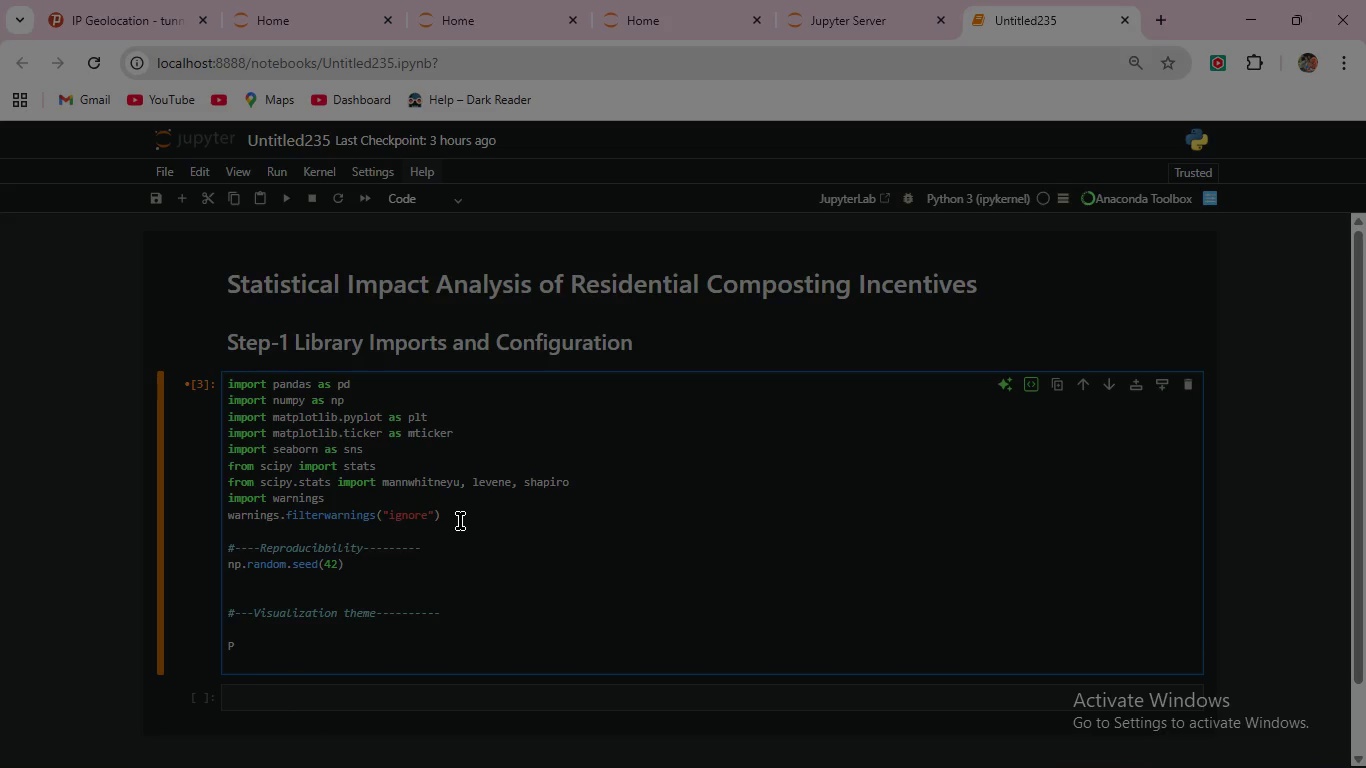 
type(PA)
 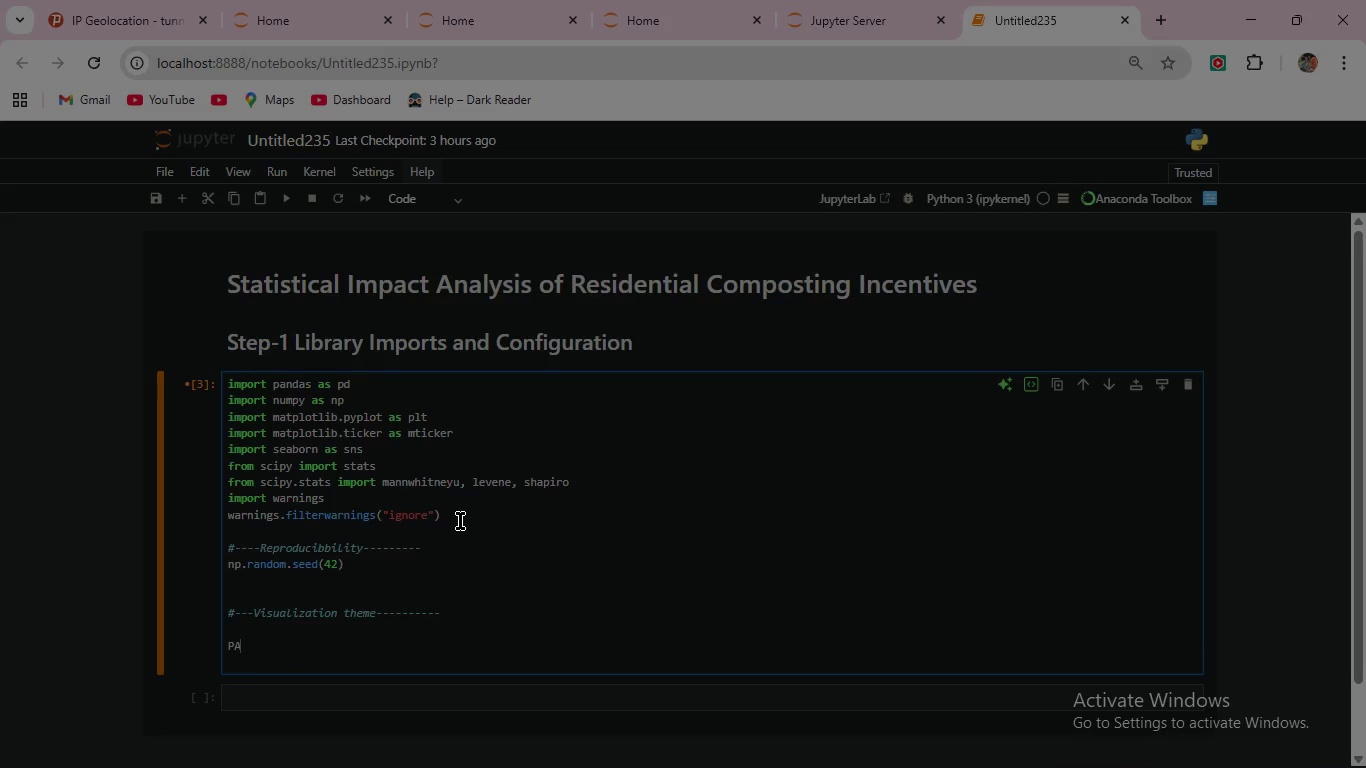 
key(Shift+L)
 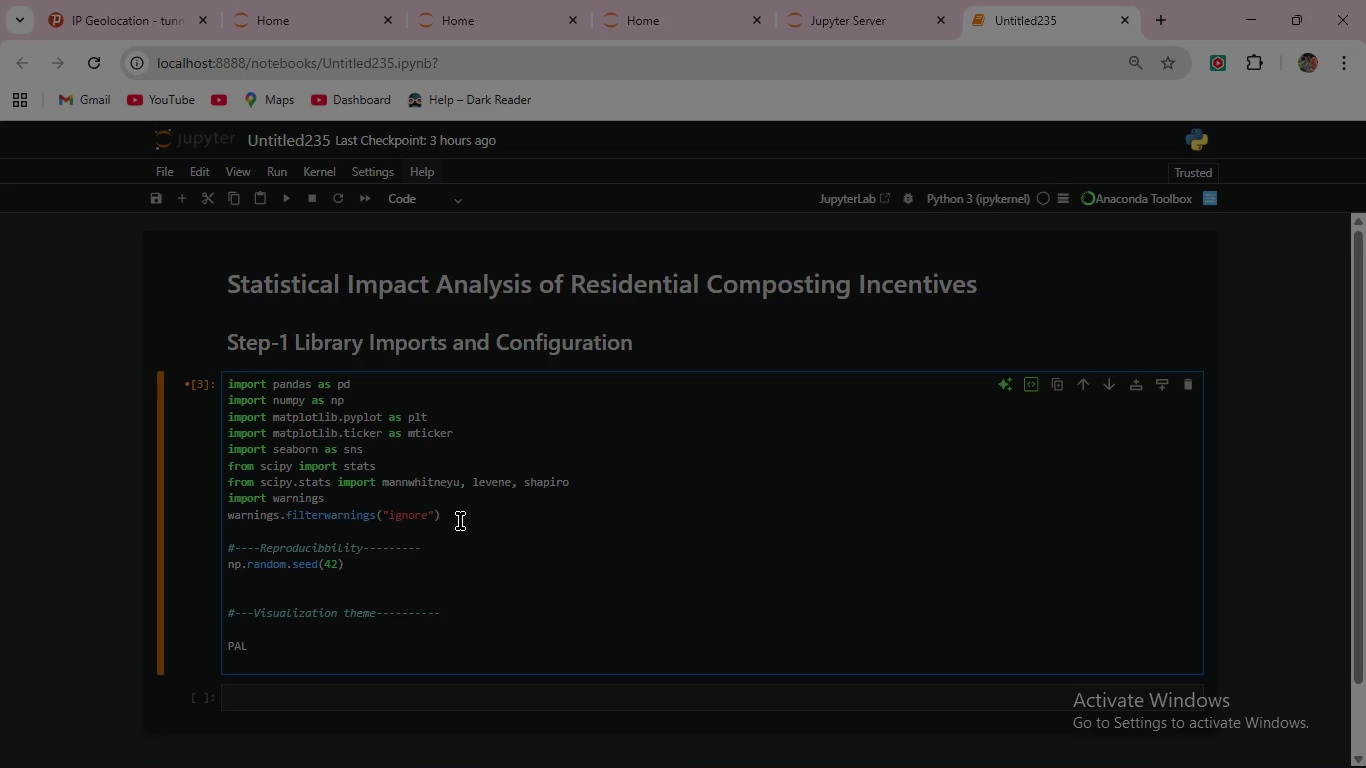 
key(Space)
 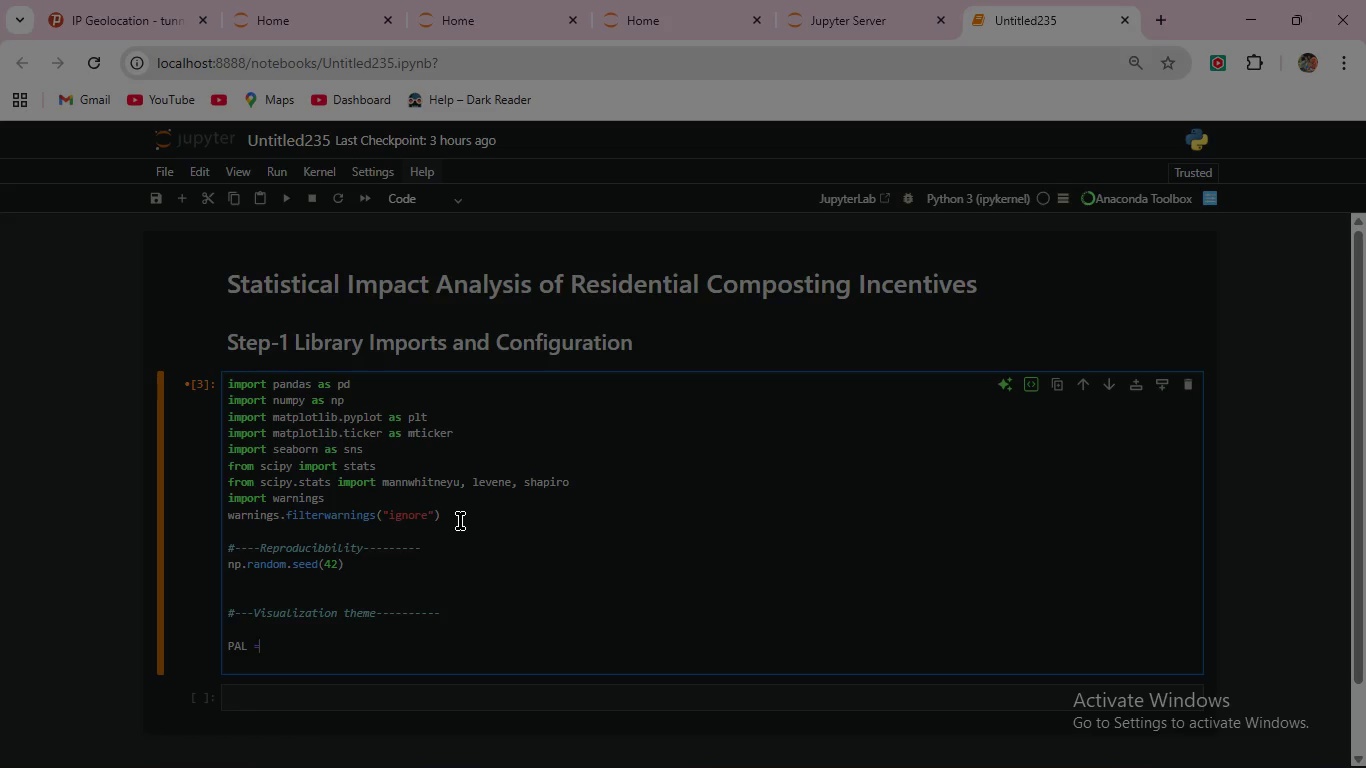 
key(Equal)
 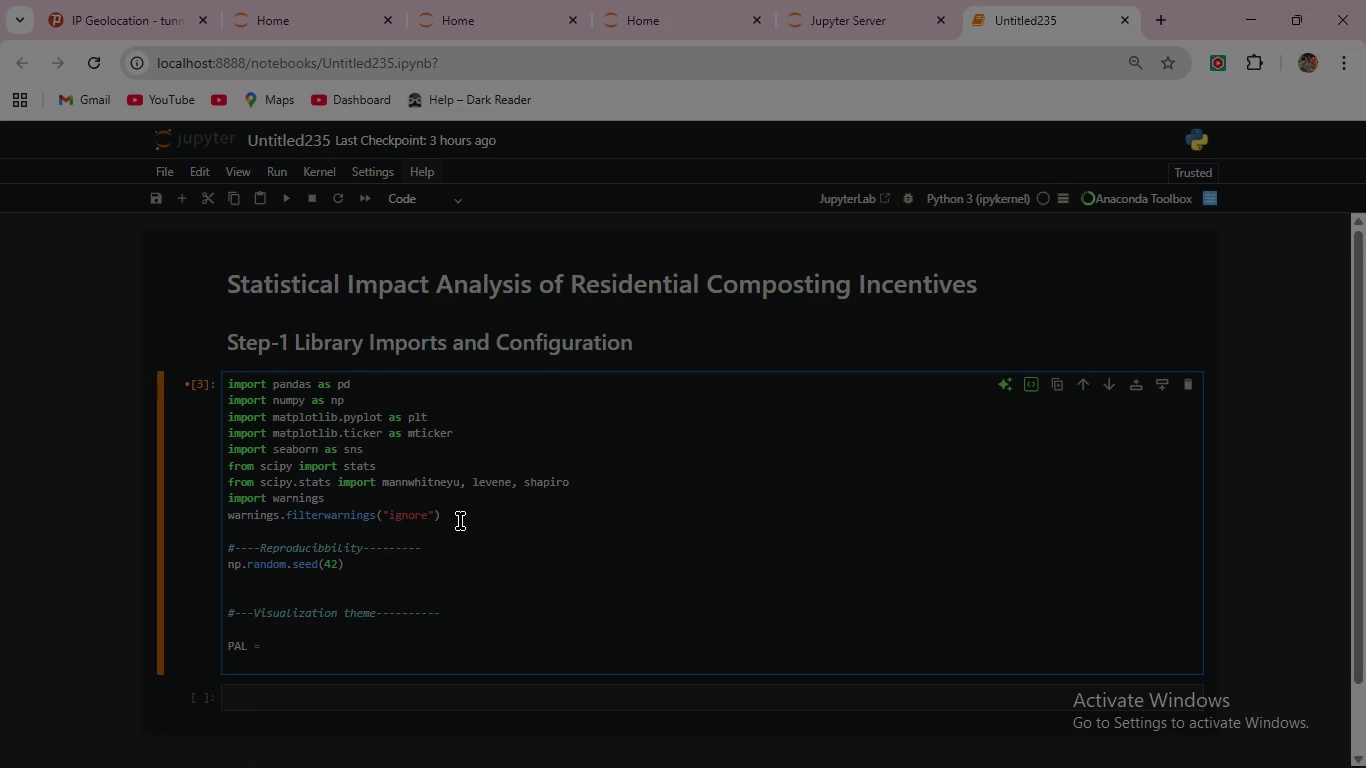 
key(Space)
 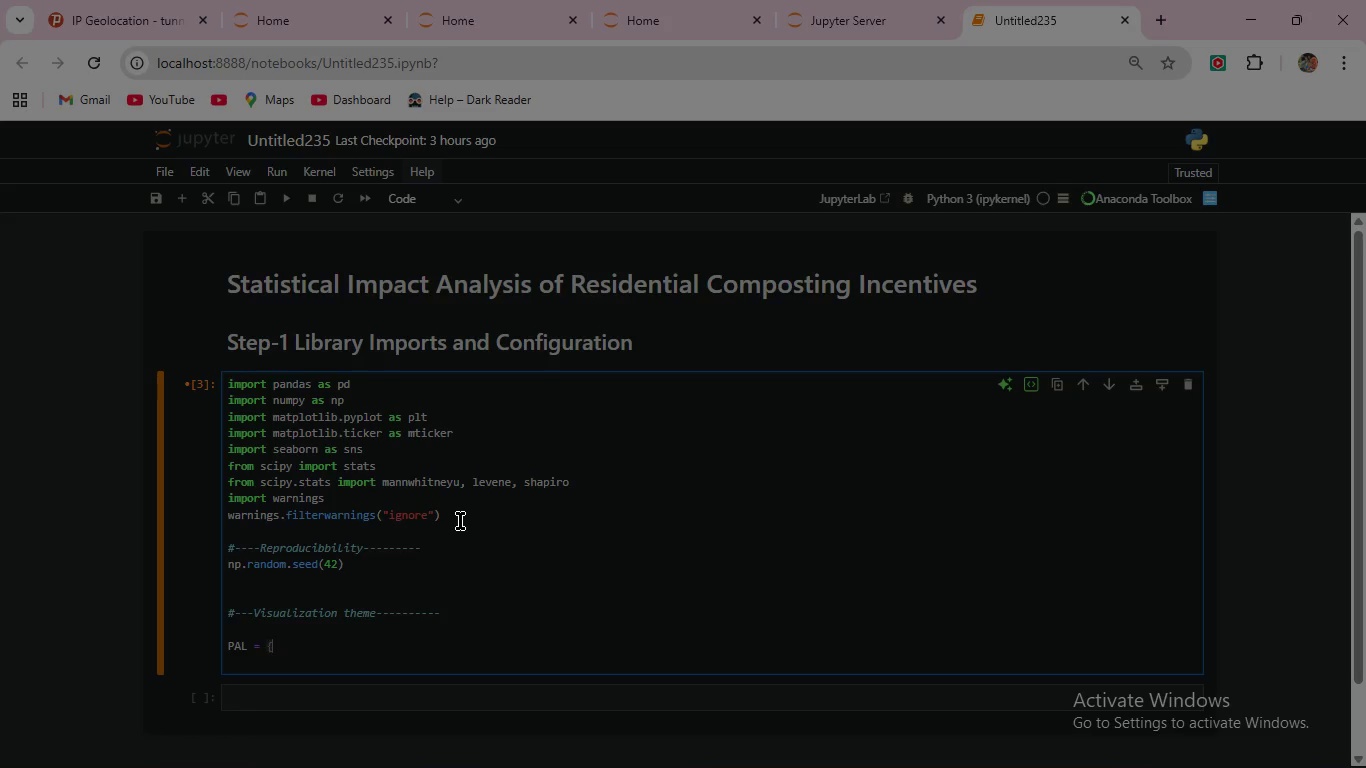 
key(Shift+BracketLeft)
 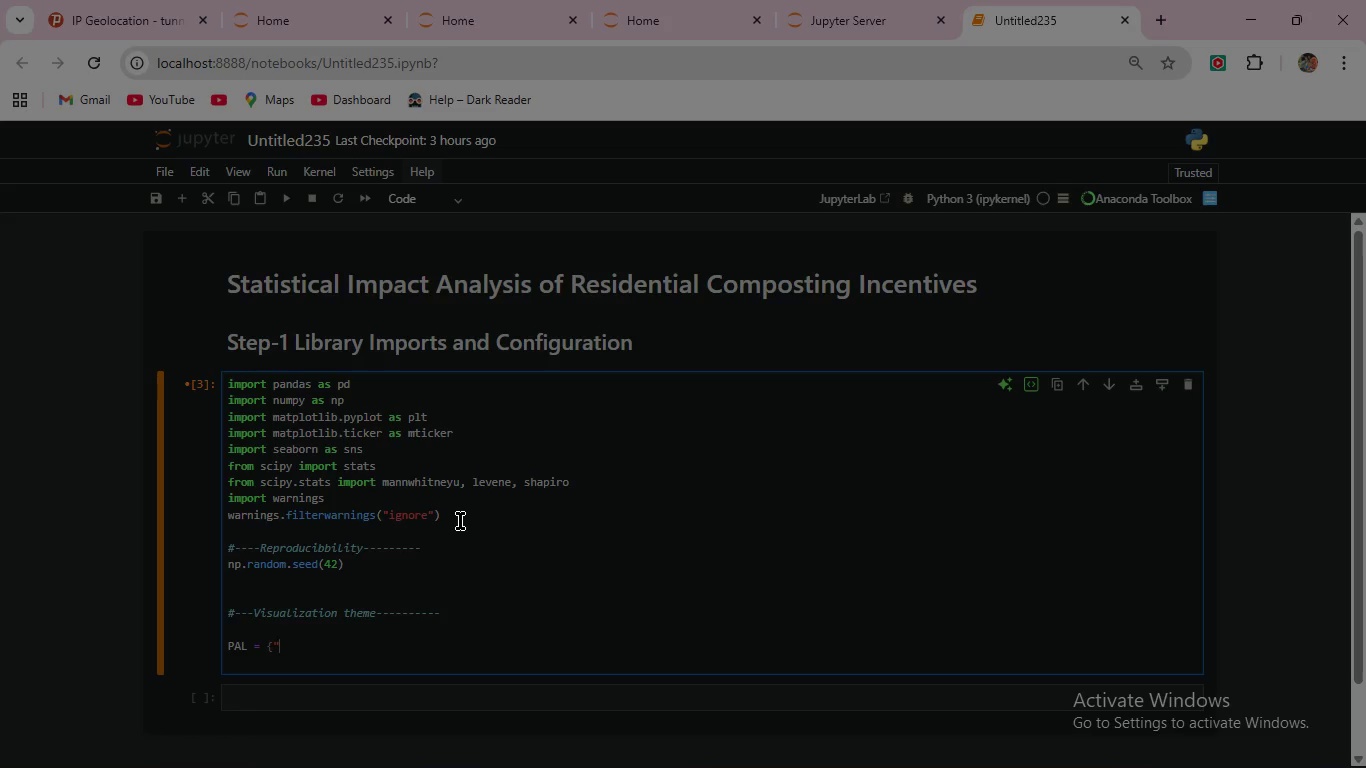 
key(Shift+Quote)
 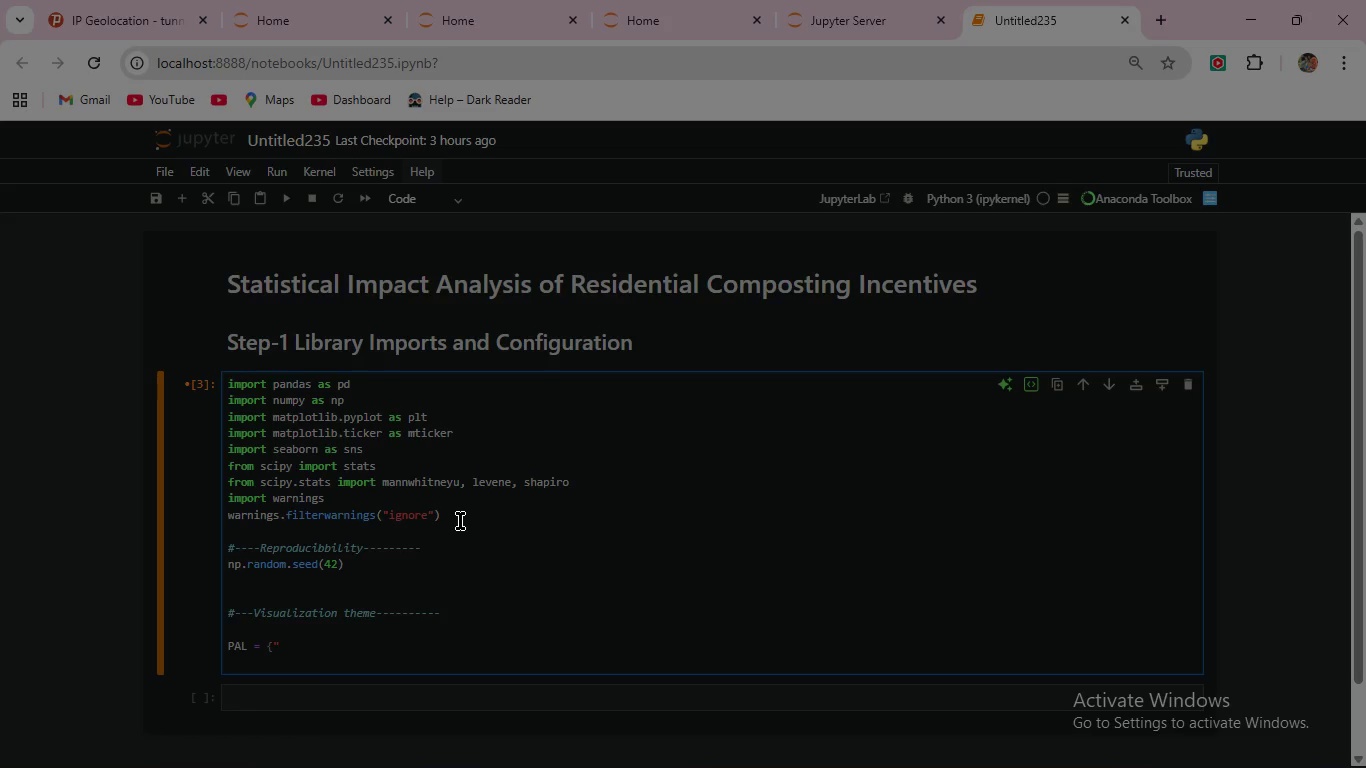 
key(Shift+C)
 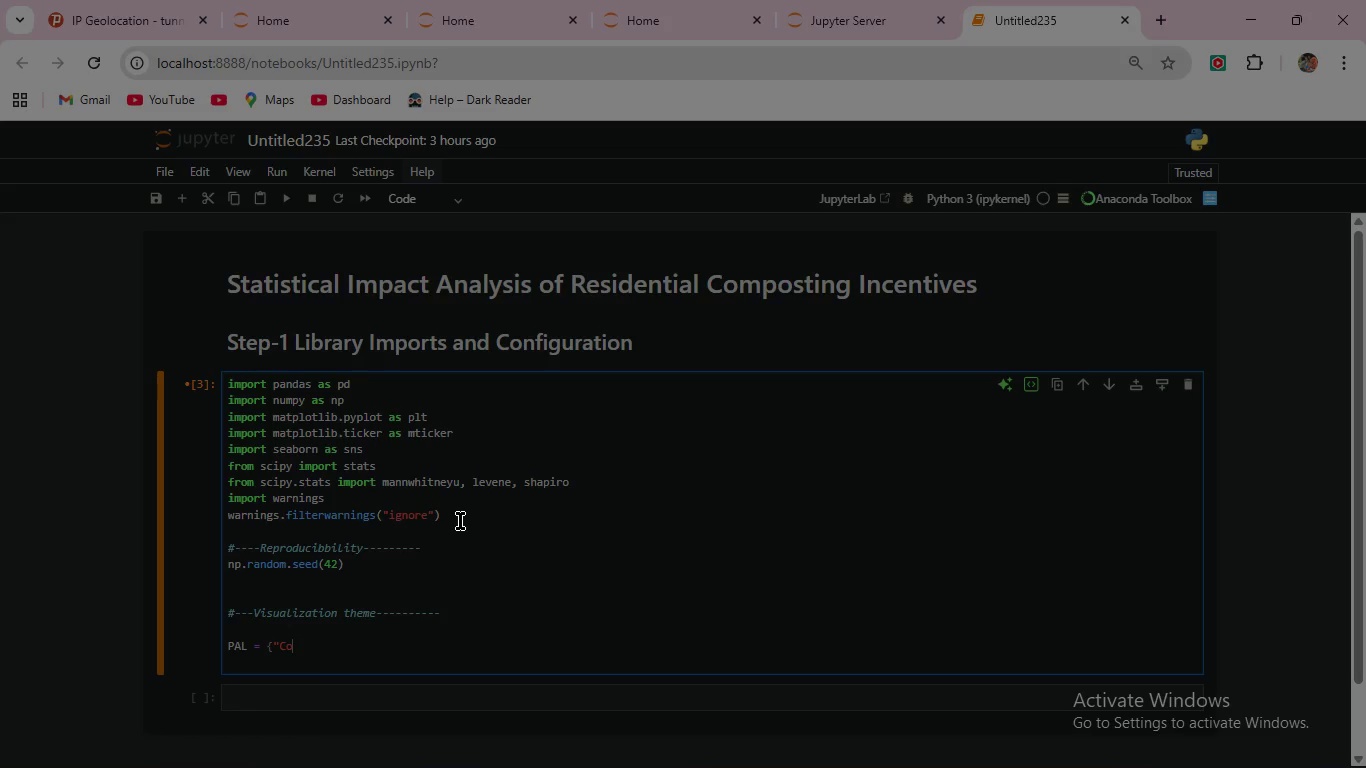 
type(OM)
 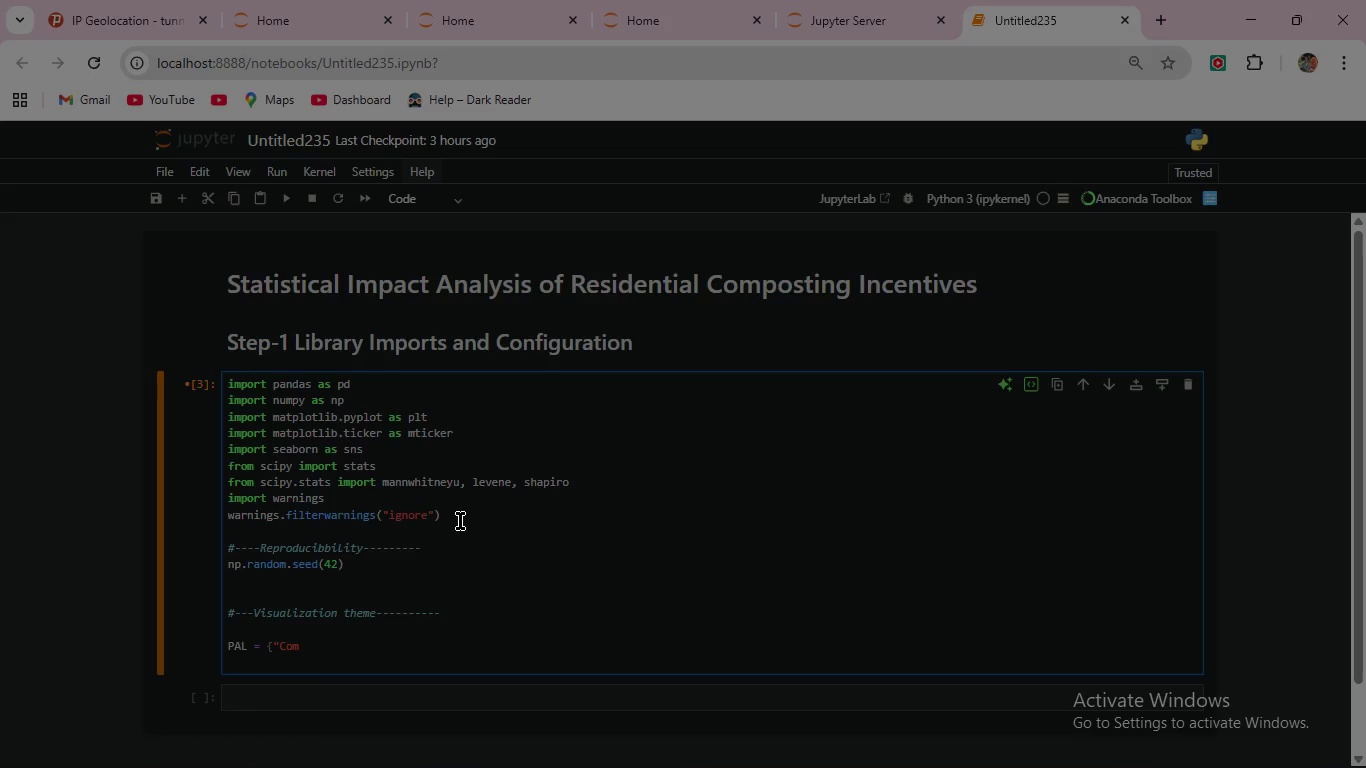 
wait(8.31)
 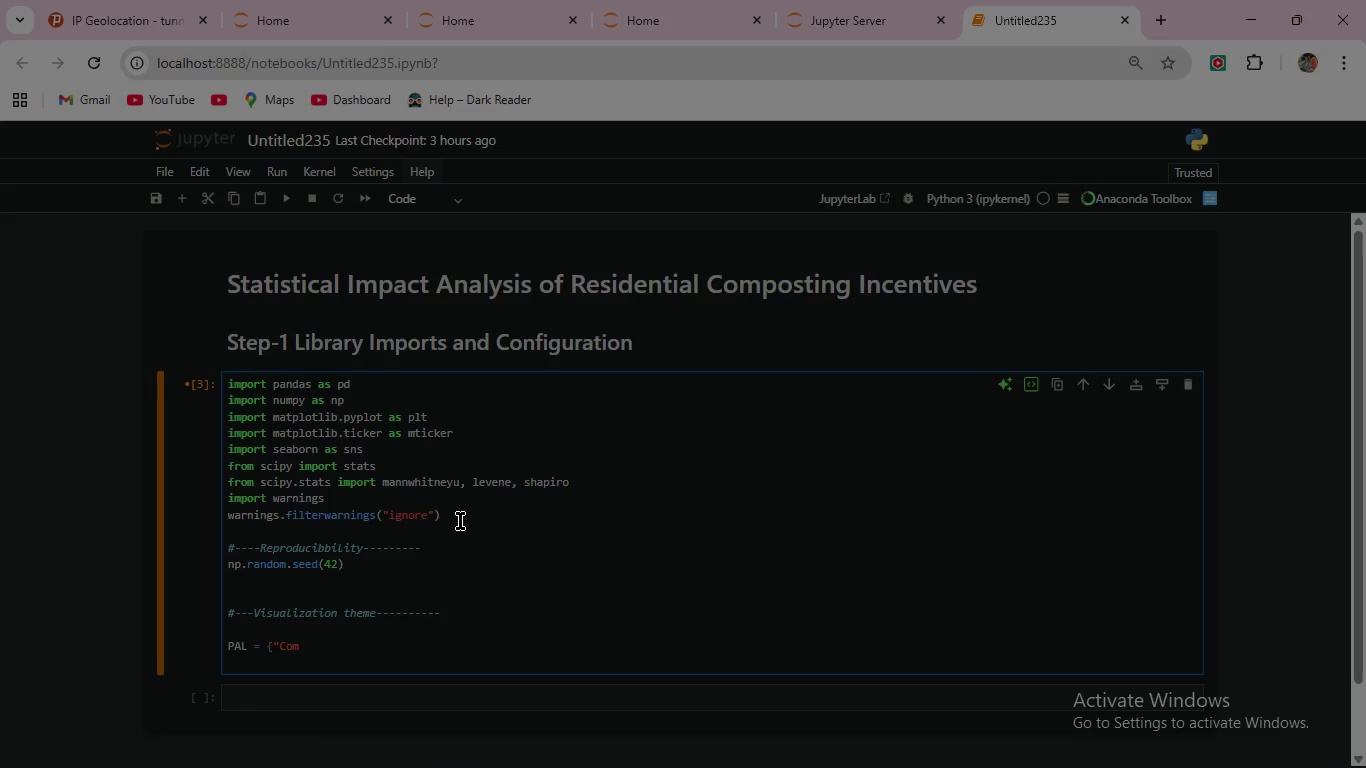 
type(POST_Active" : "#2E7D6)
 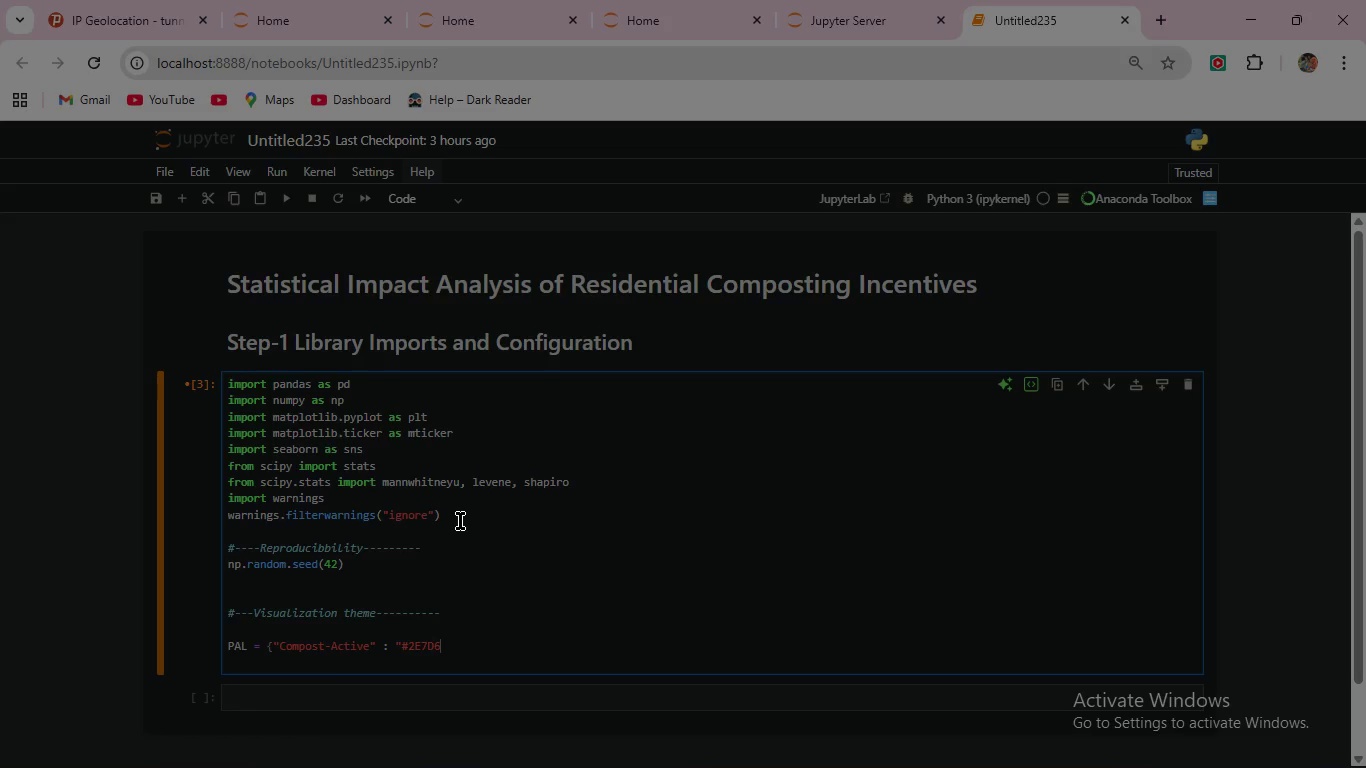 
key(Shift+B)
 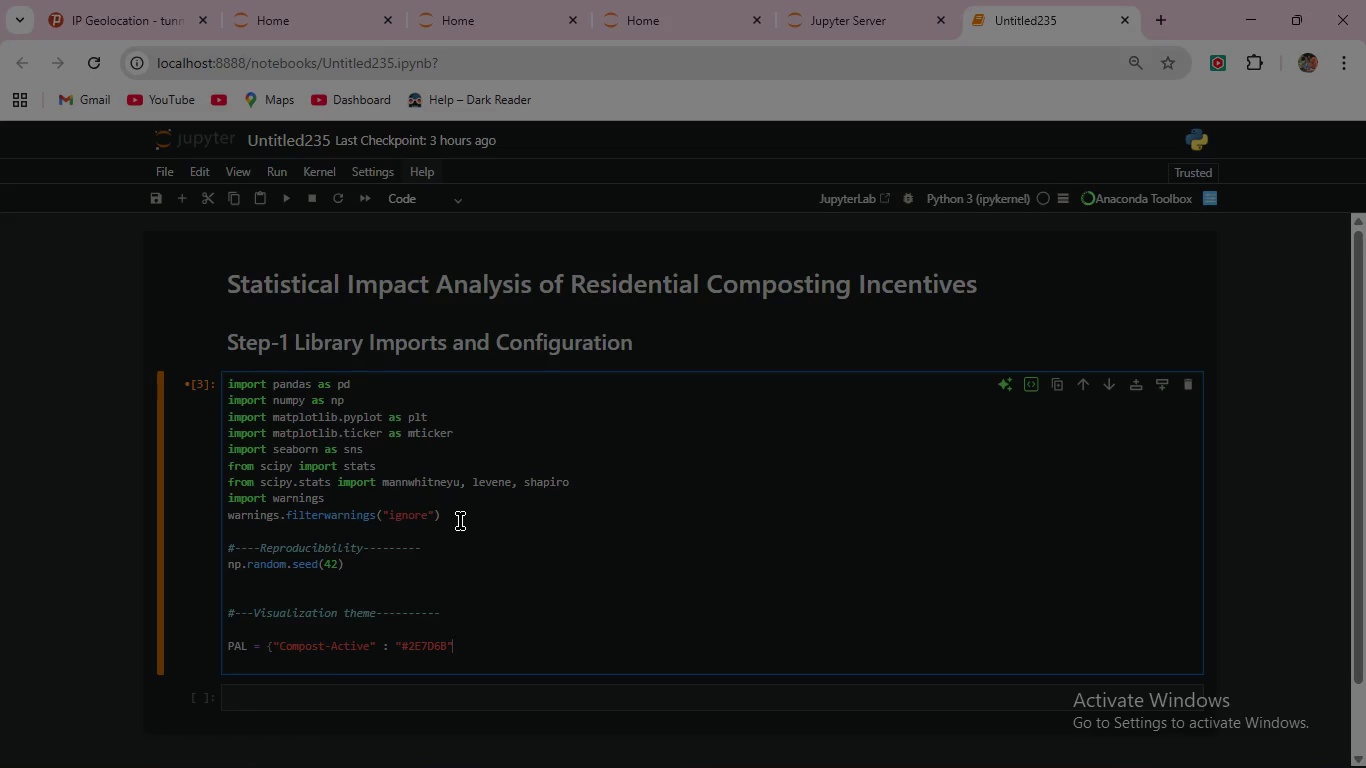 
key(Shift+ShiftRight)
 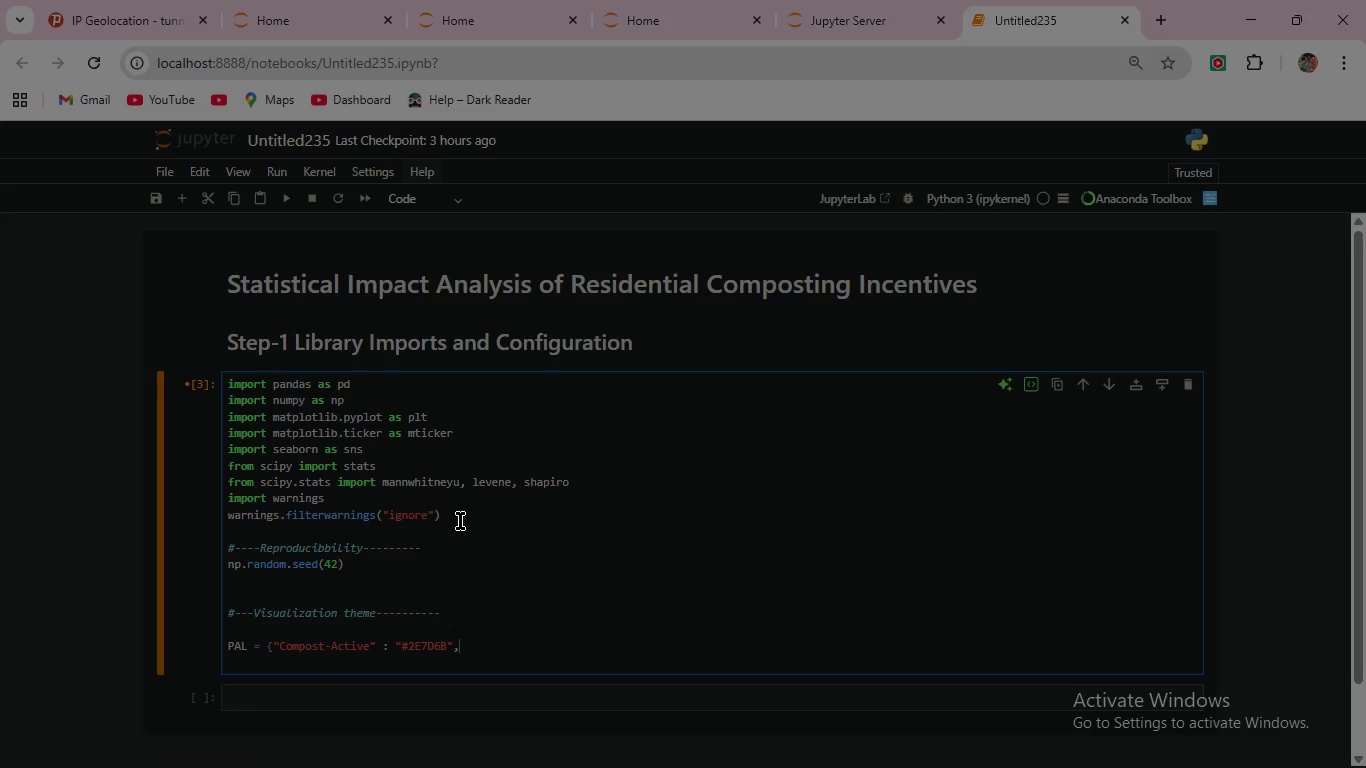 
key(Shift+Quote)
 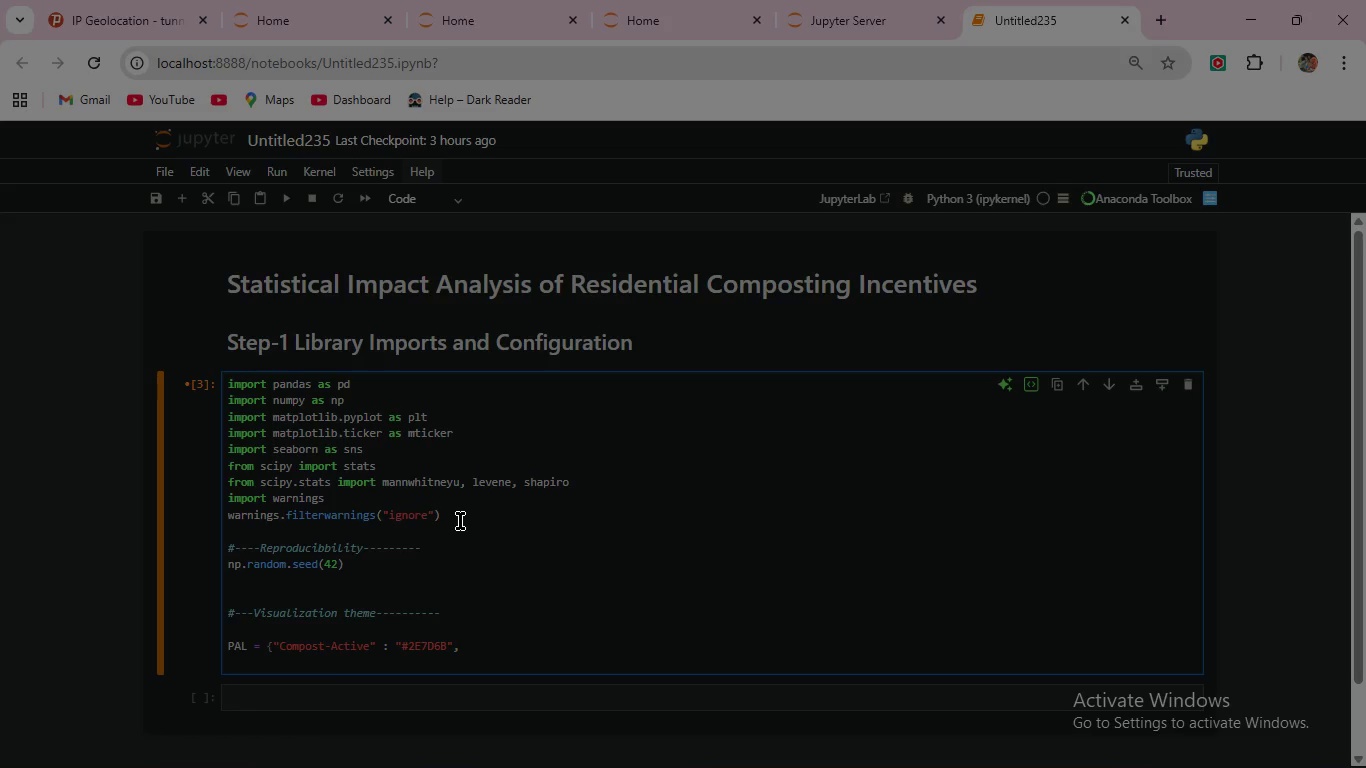 
key(Comma)
 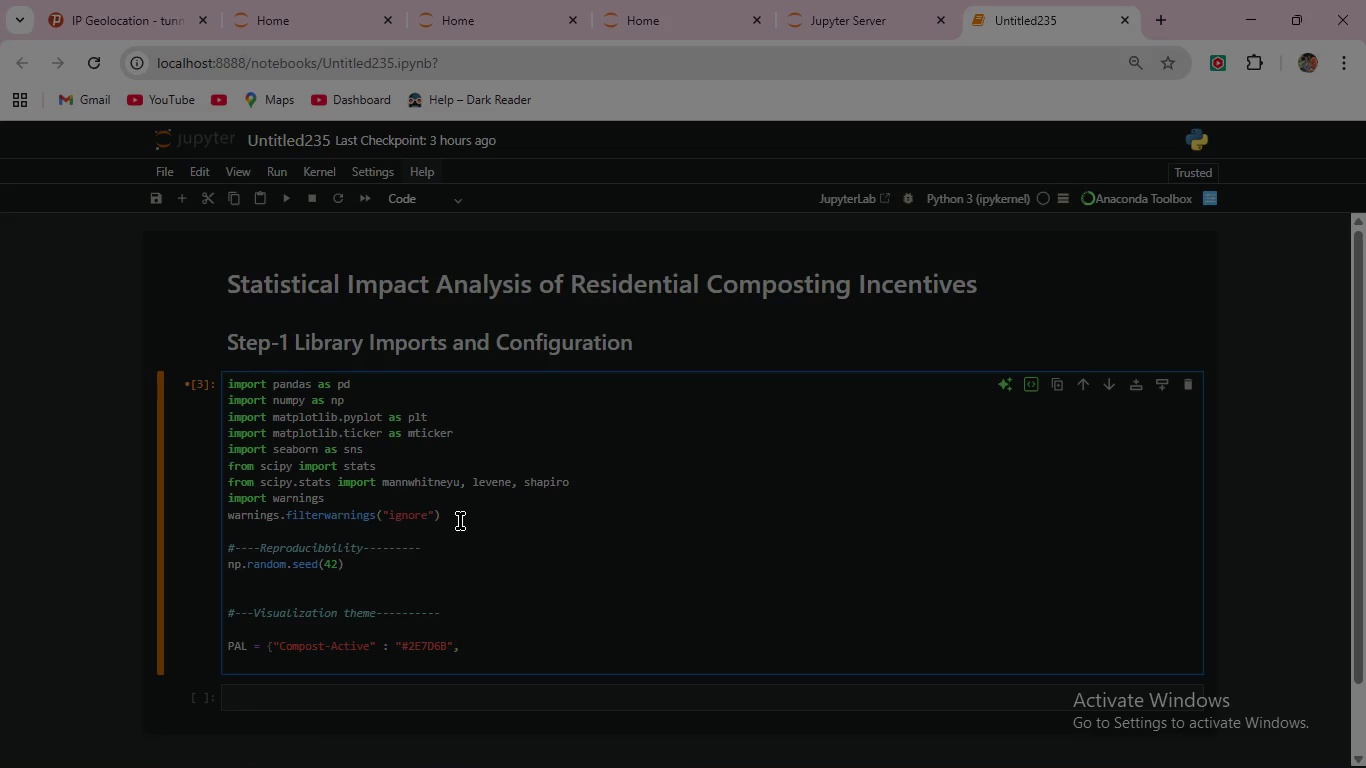 
key(Space)
 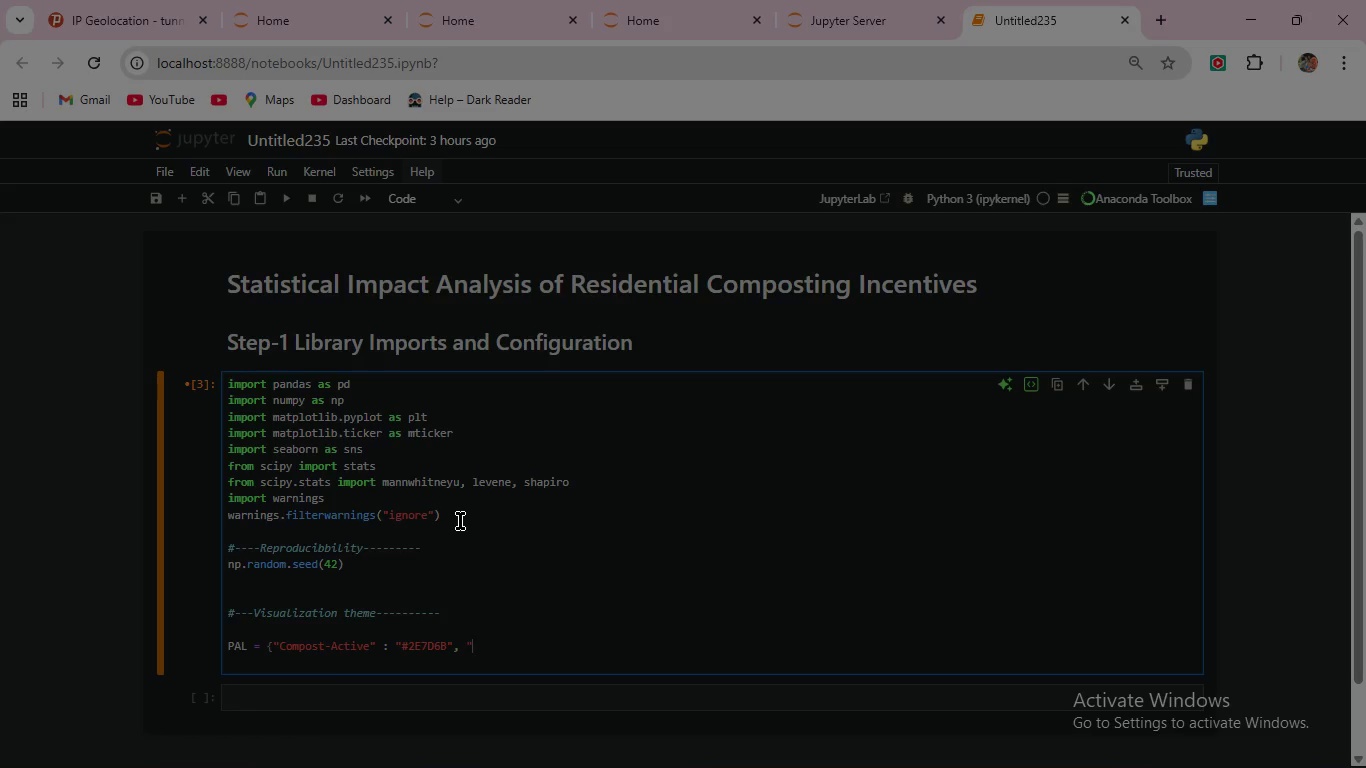 
type("Non-Active")
 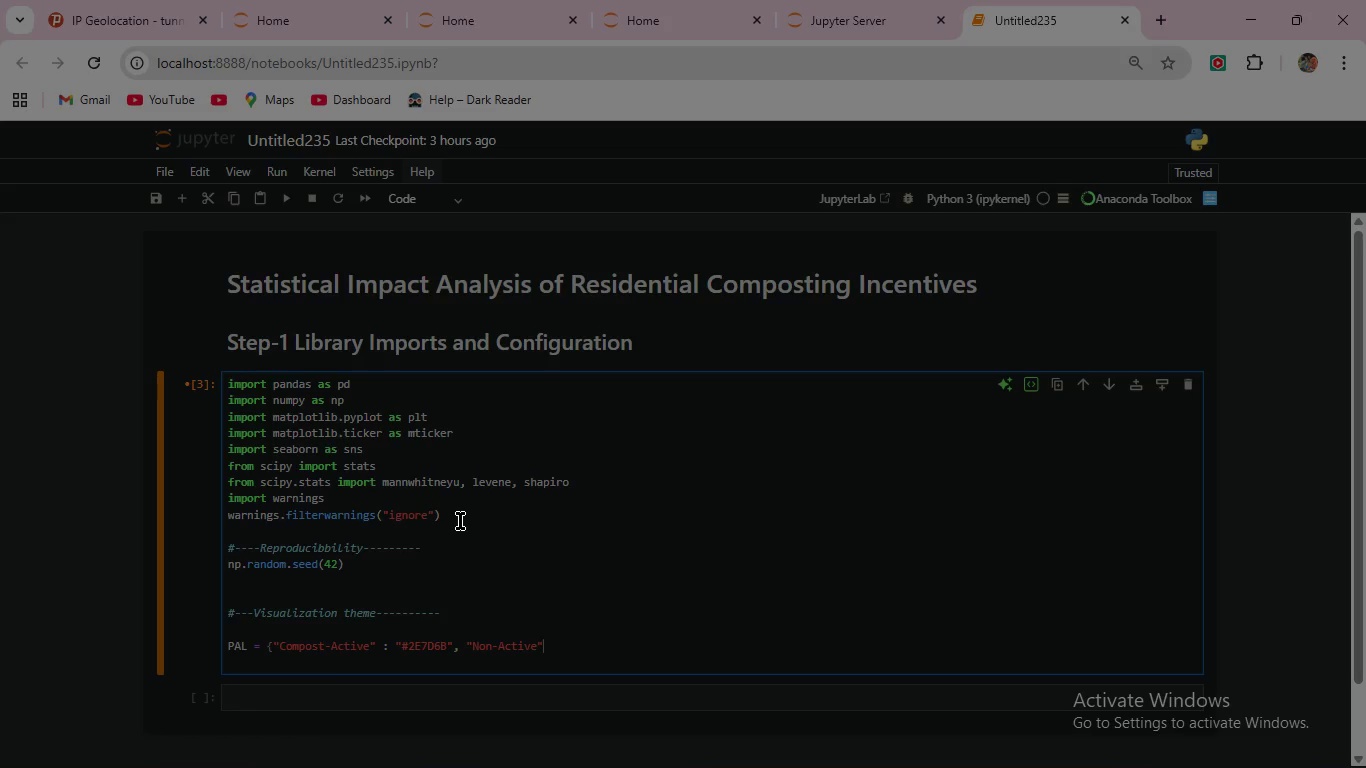 
wait(6.48)
 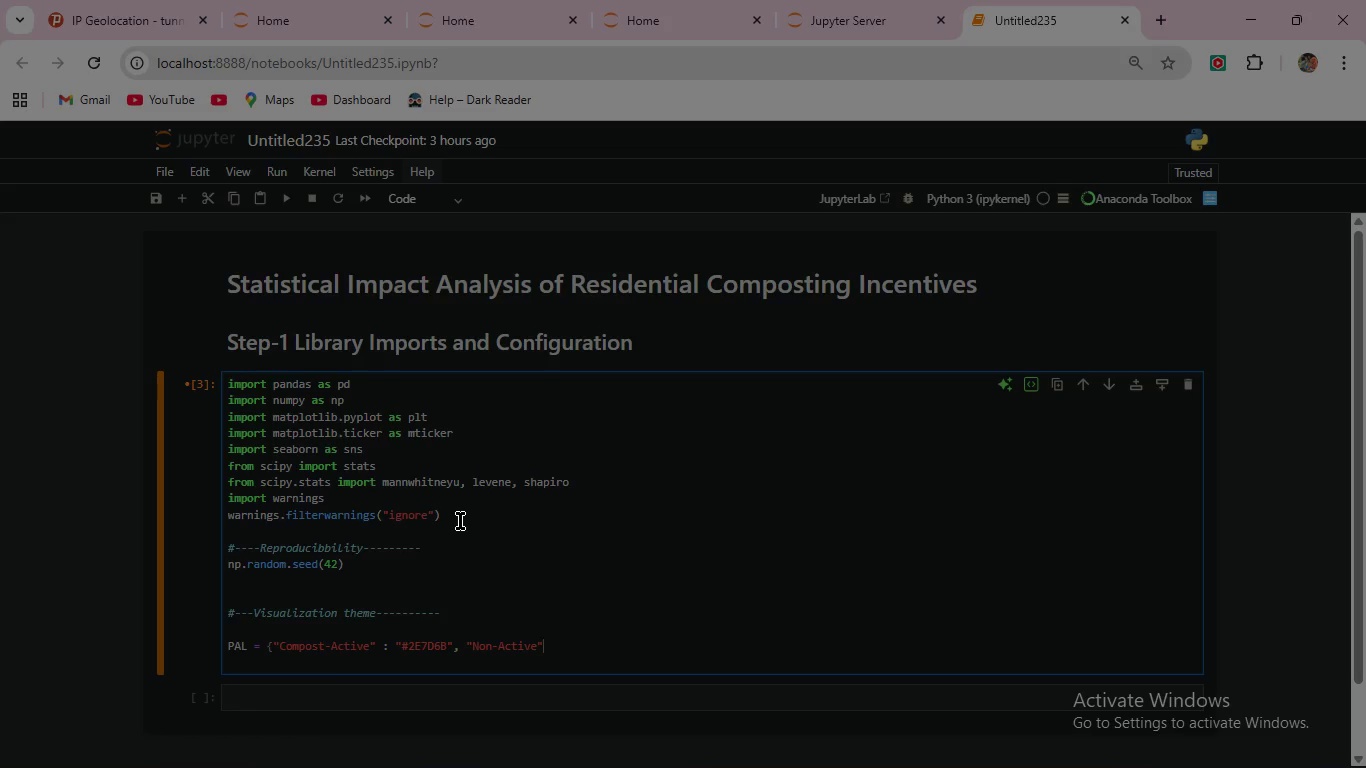 
key(Shift+Semicolon)
 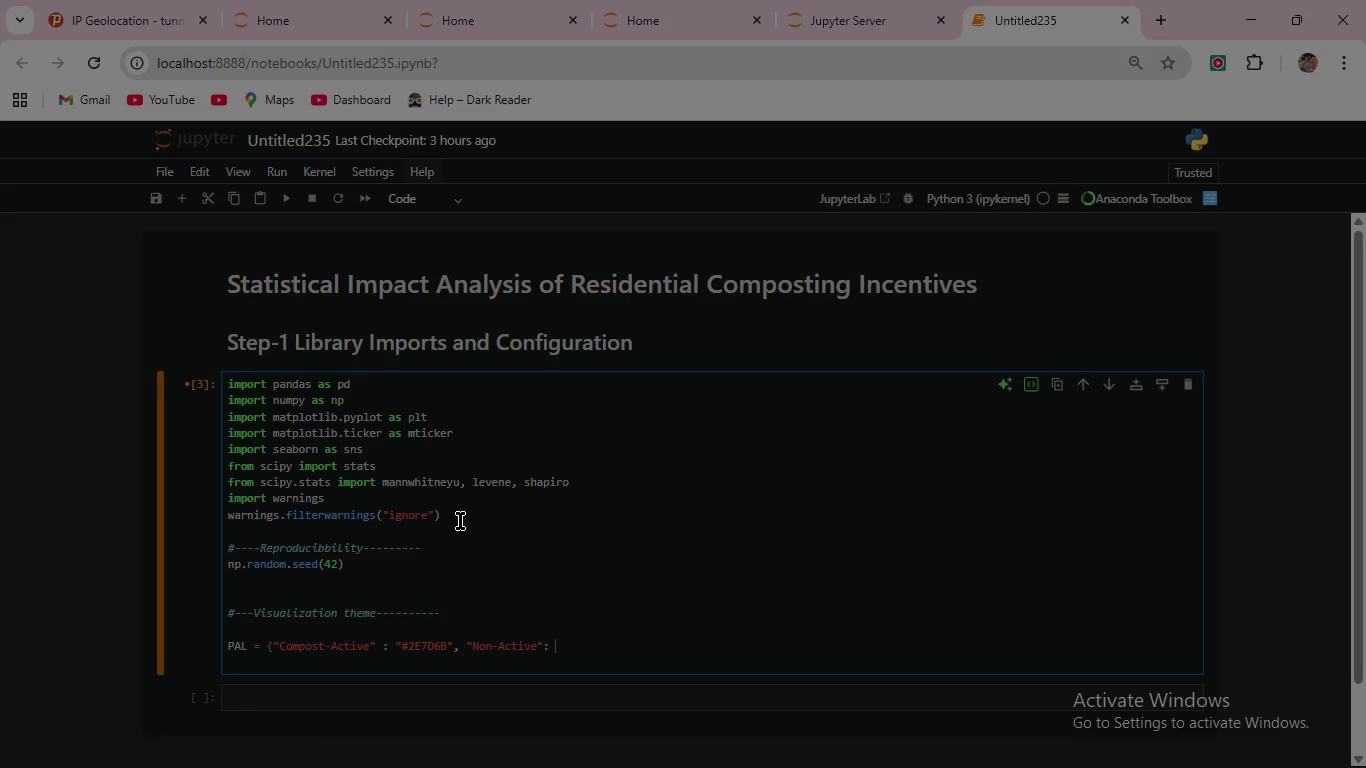 
key(Space)
 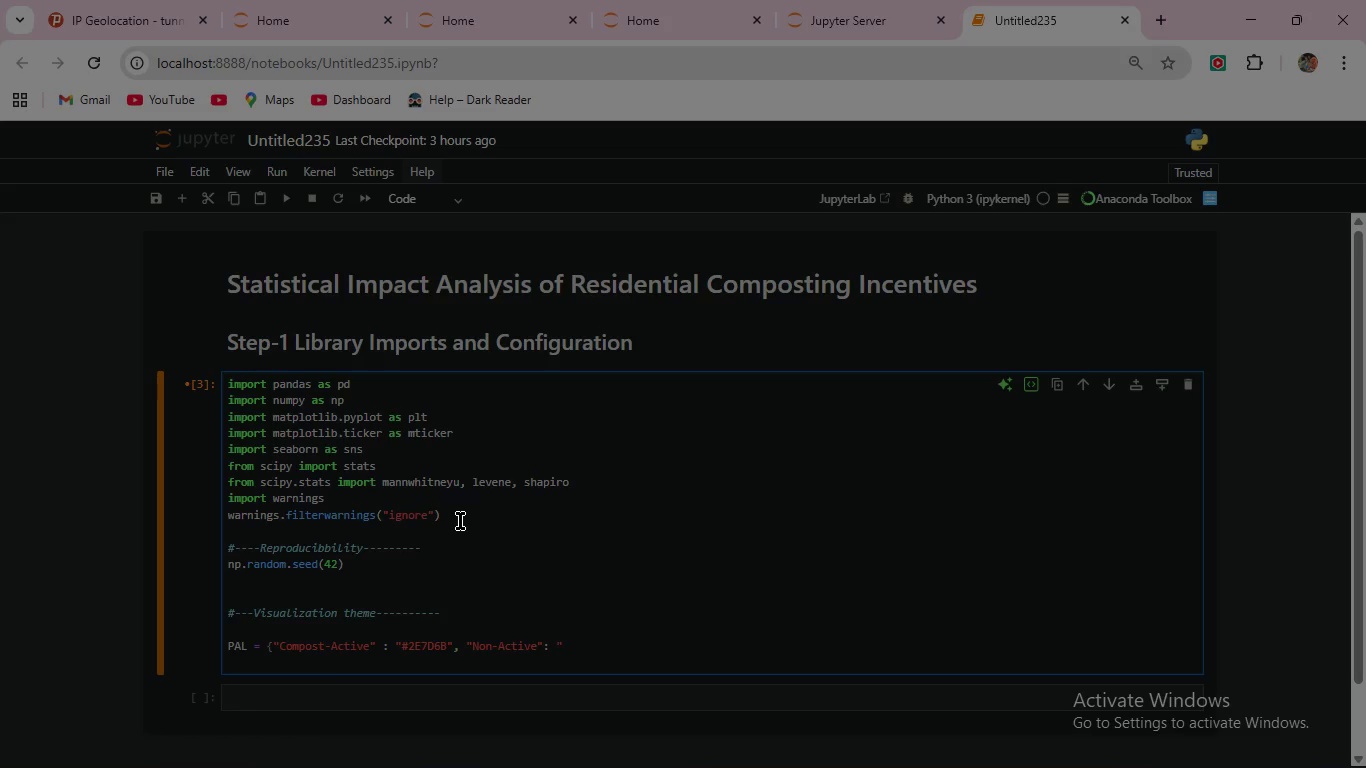 
key(Shift+Quote)
 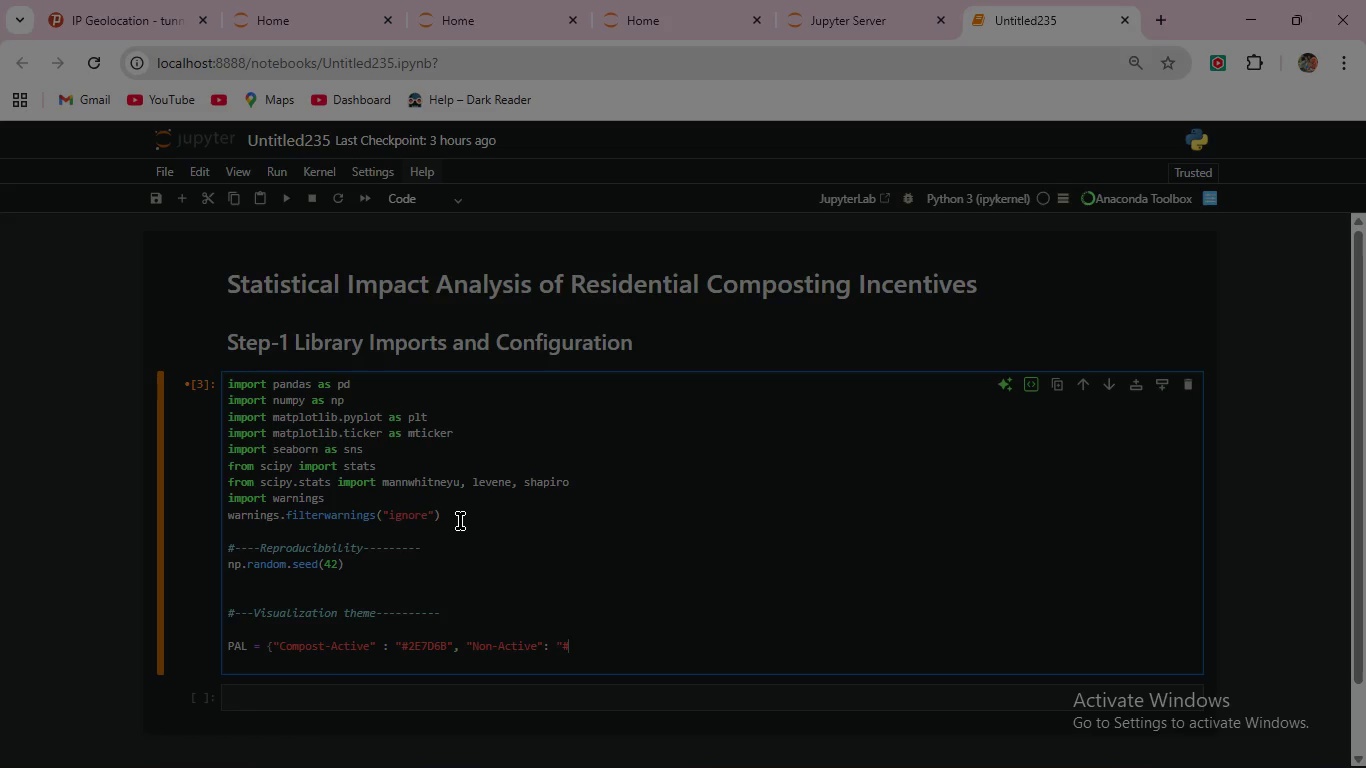 
key(Shift+3)
 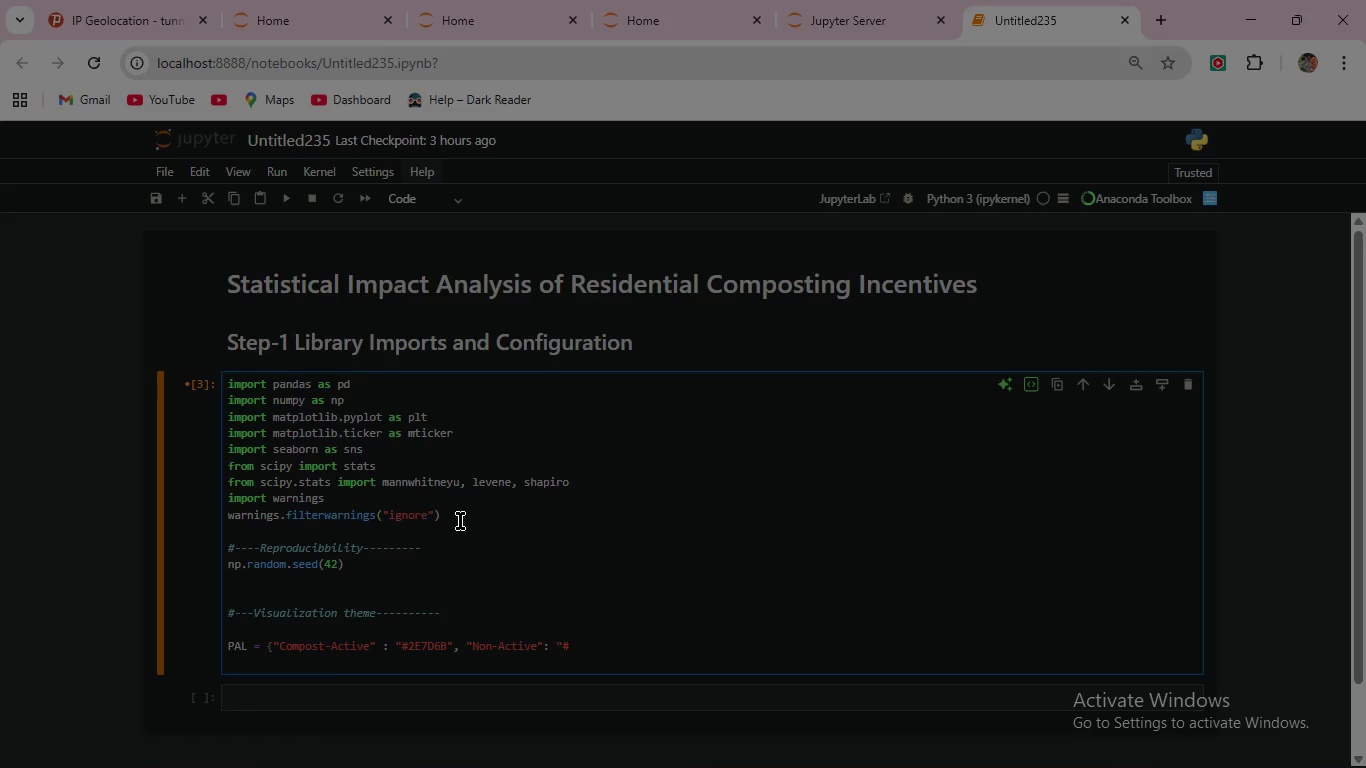 
type(C0704A:)
key(Backspace)
type("})
 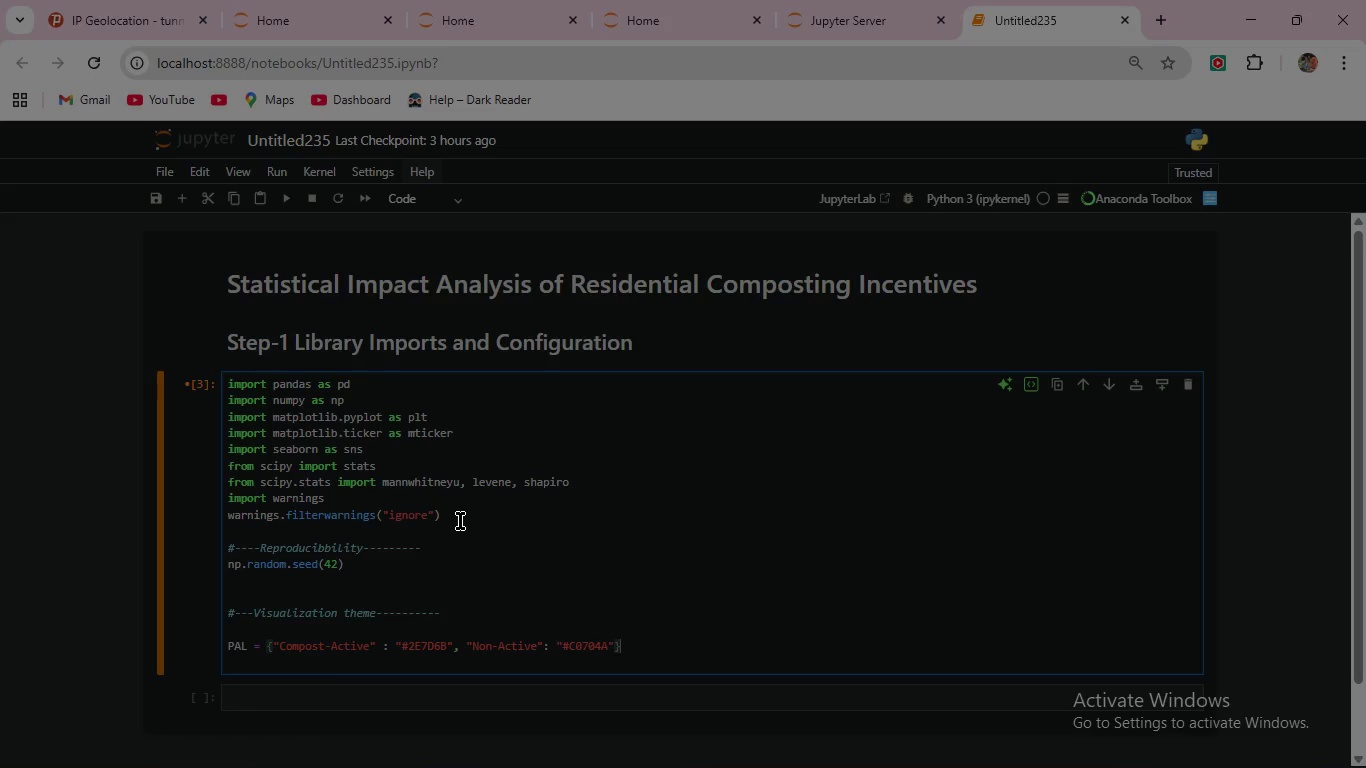 
key(Enter)
 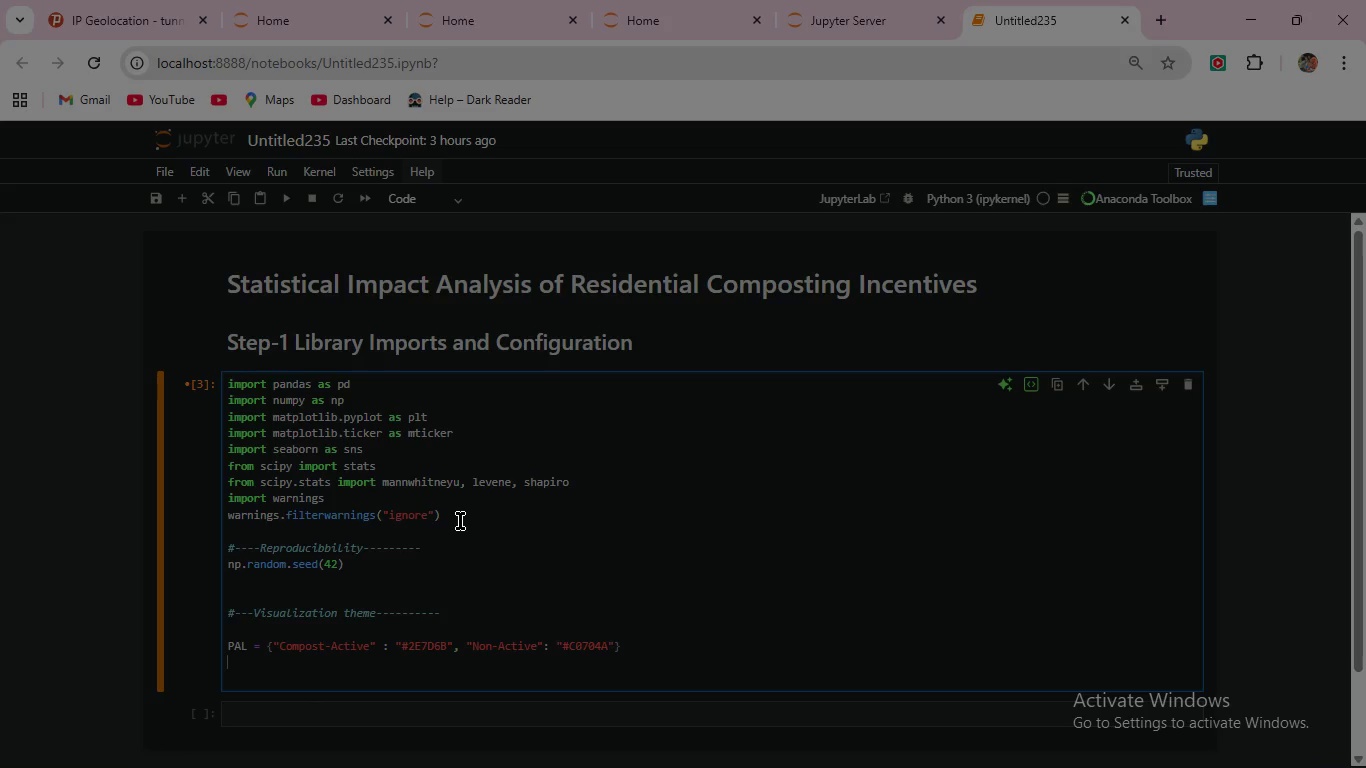 
wait(6.23)
 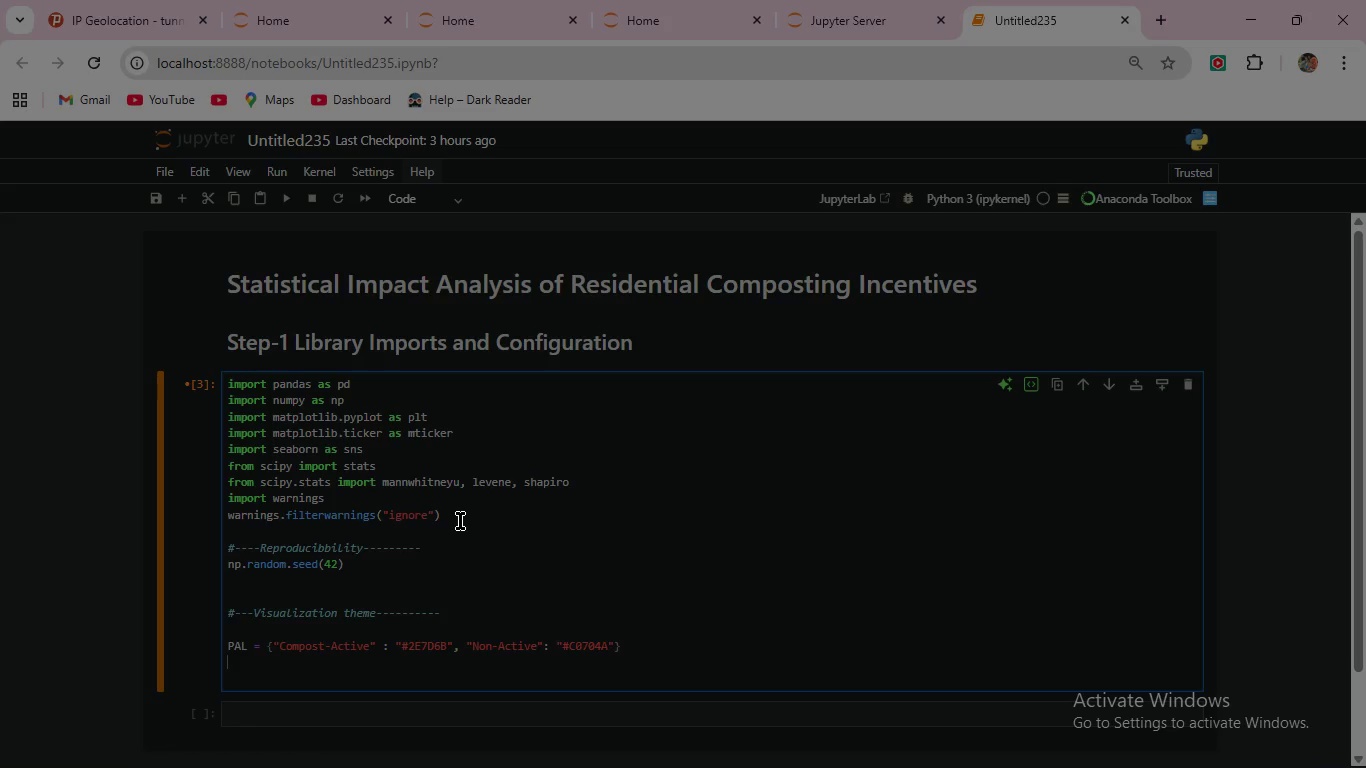 
type(GOLD = ")
 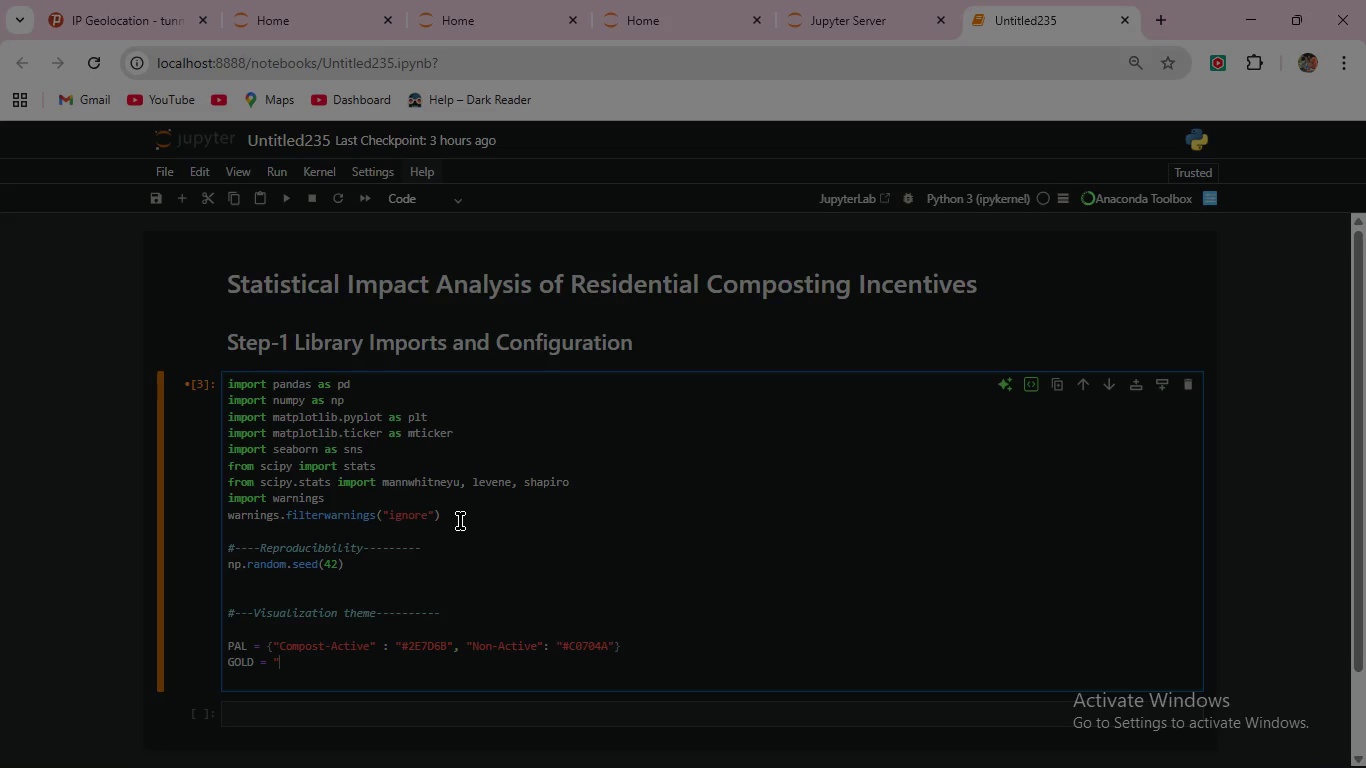 
wait(13.42)
 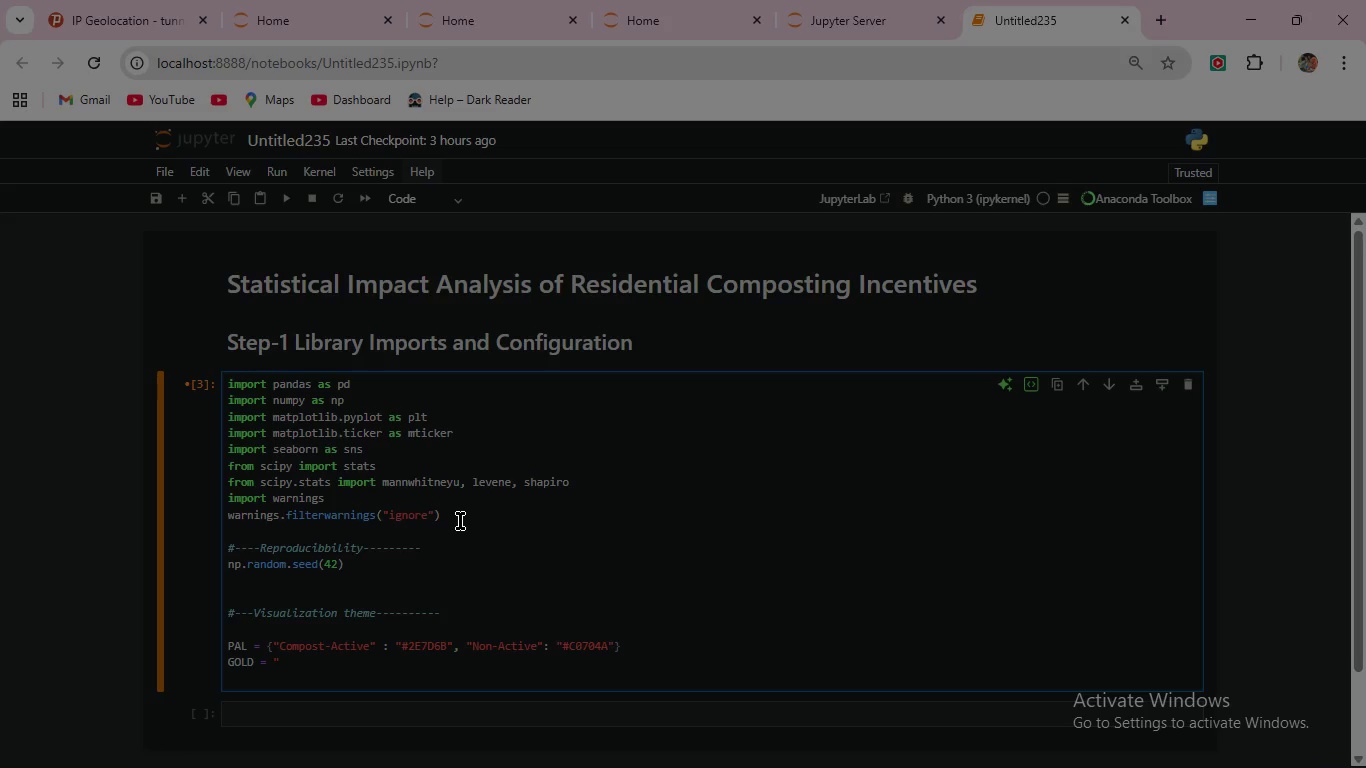 
key(Shift+3)
 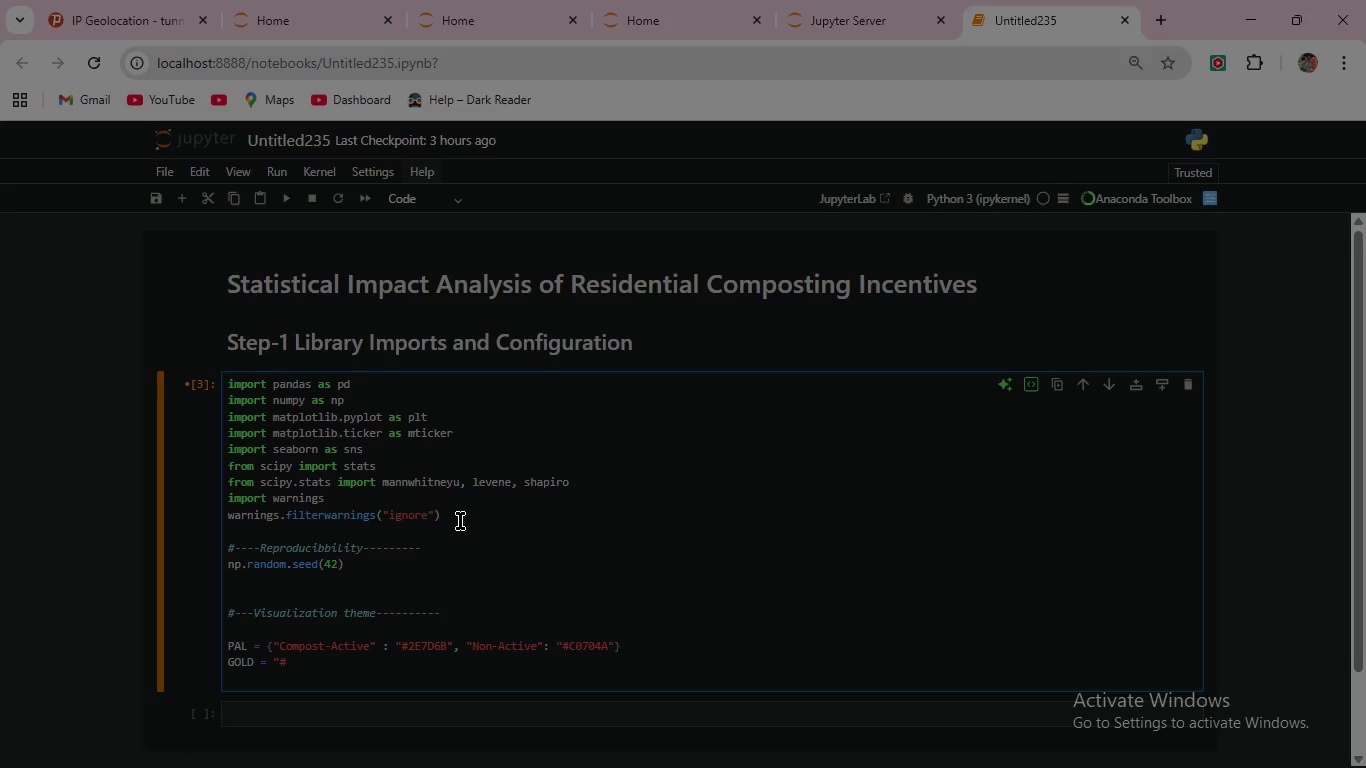 
wait(10.23)
 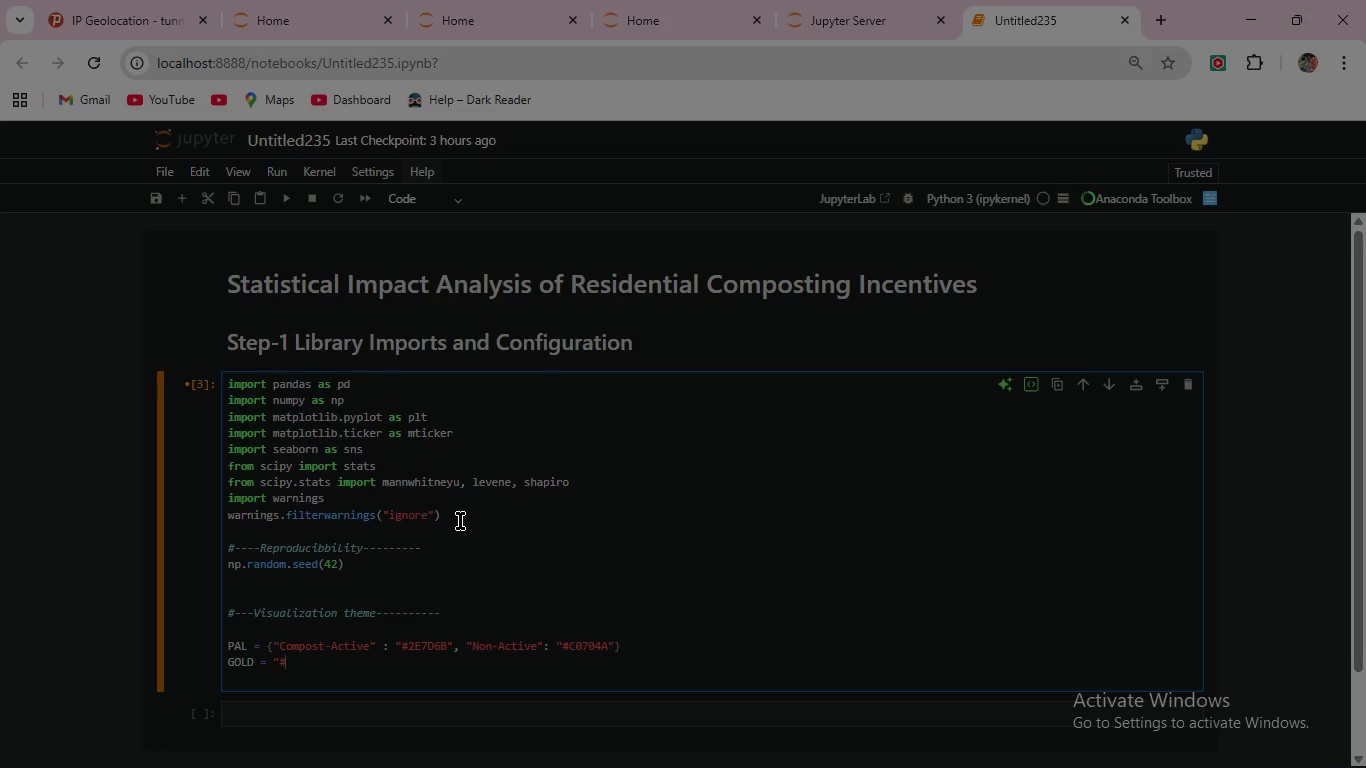 
key(Shift+B)
 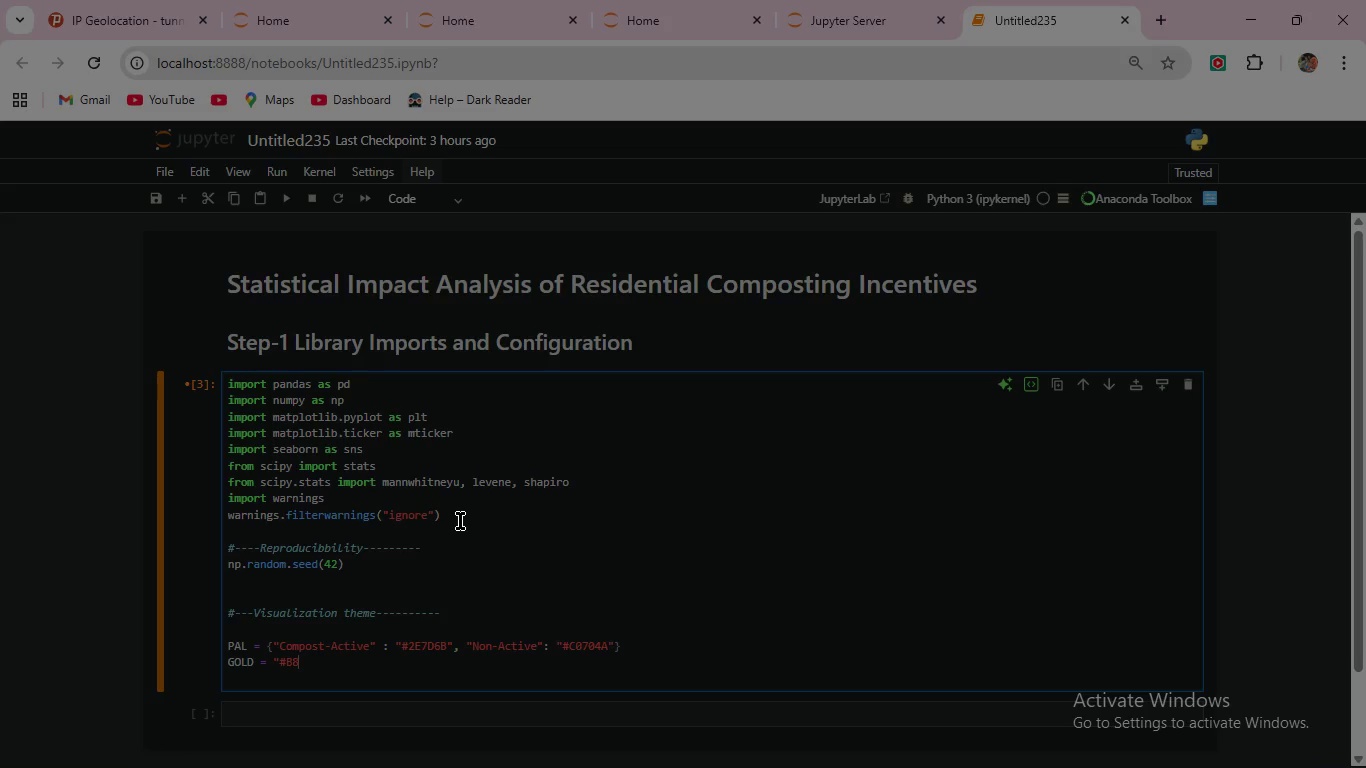 
type(8922A)
 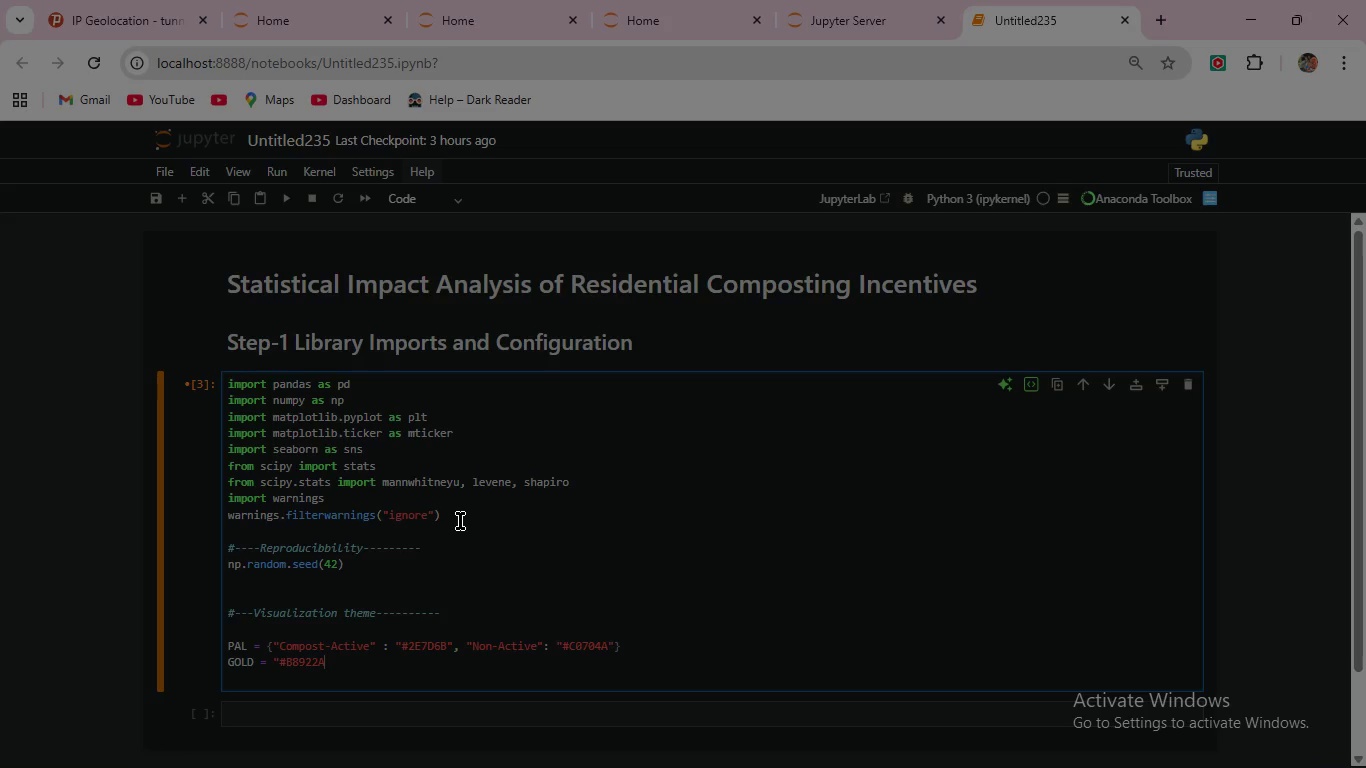 
hold_key(key=ShiftRight, duration=0.77)
 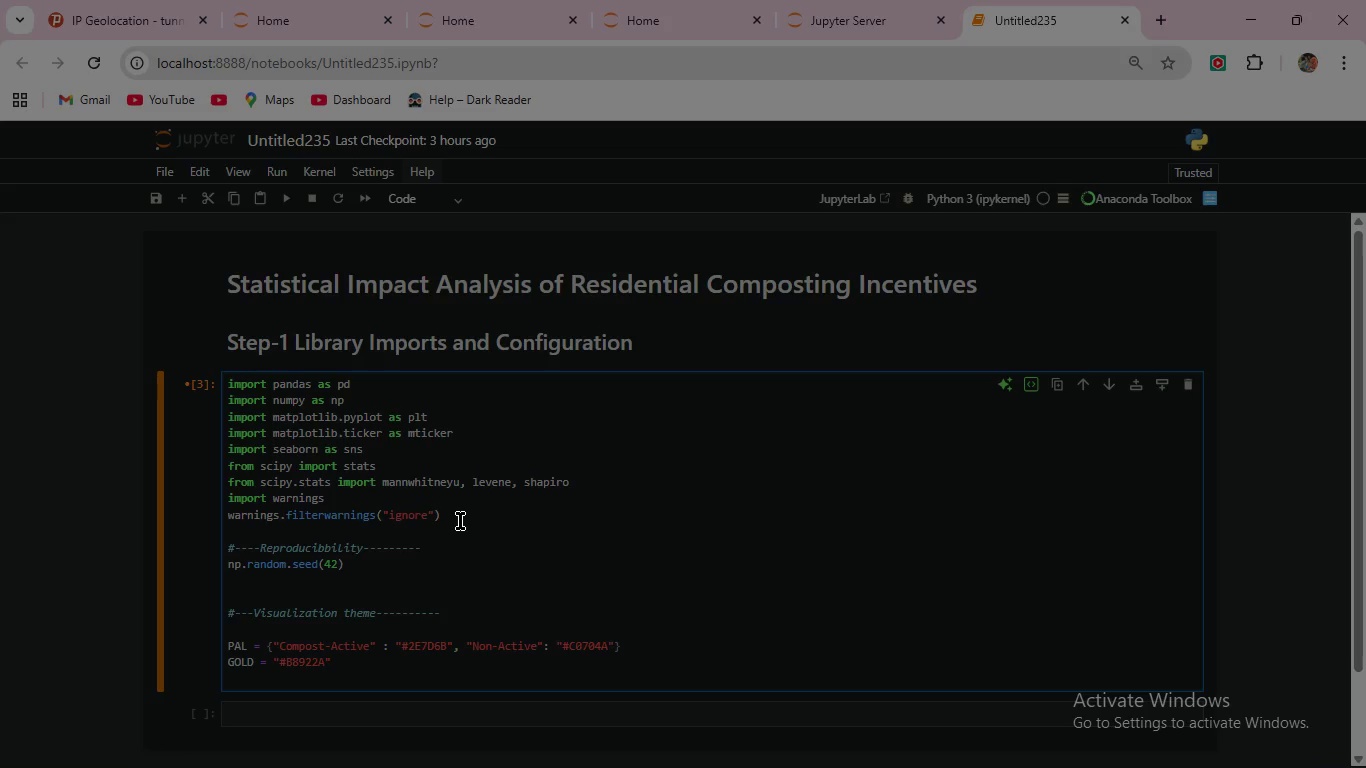 
hold_key(key=Quote, duration=0.31)
 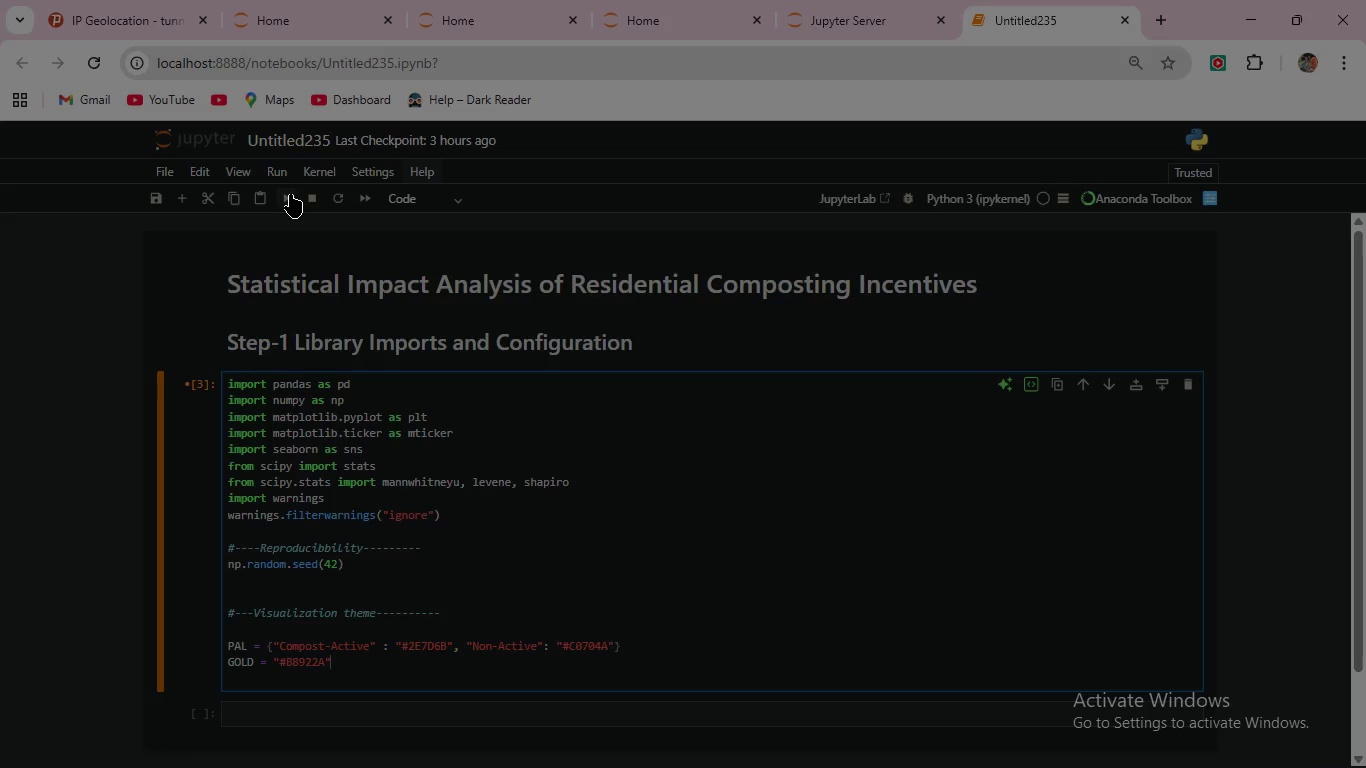 
wait(5.14)
 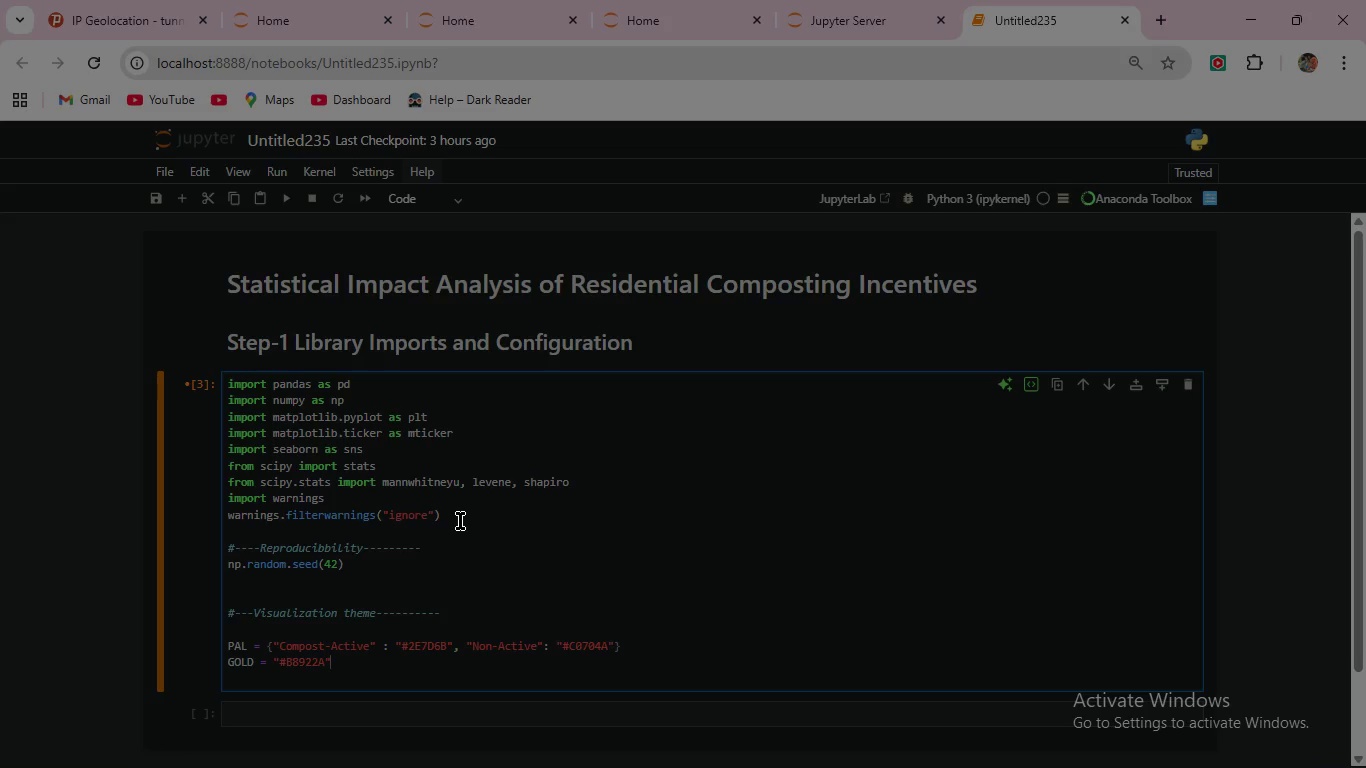 
left_click([290, 194])
 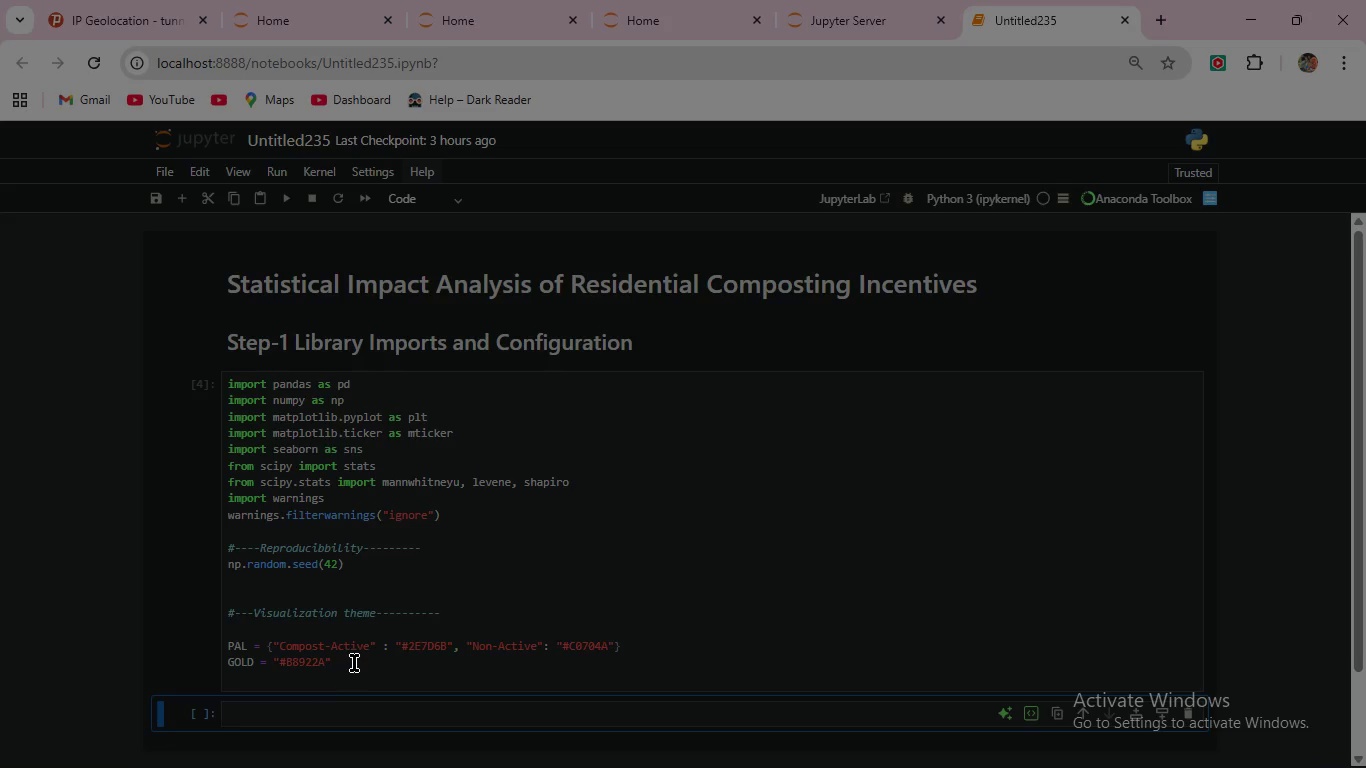 
left_click([354, 663])
 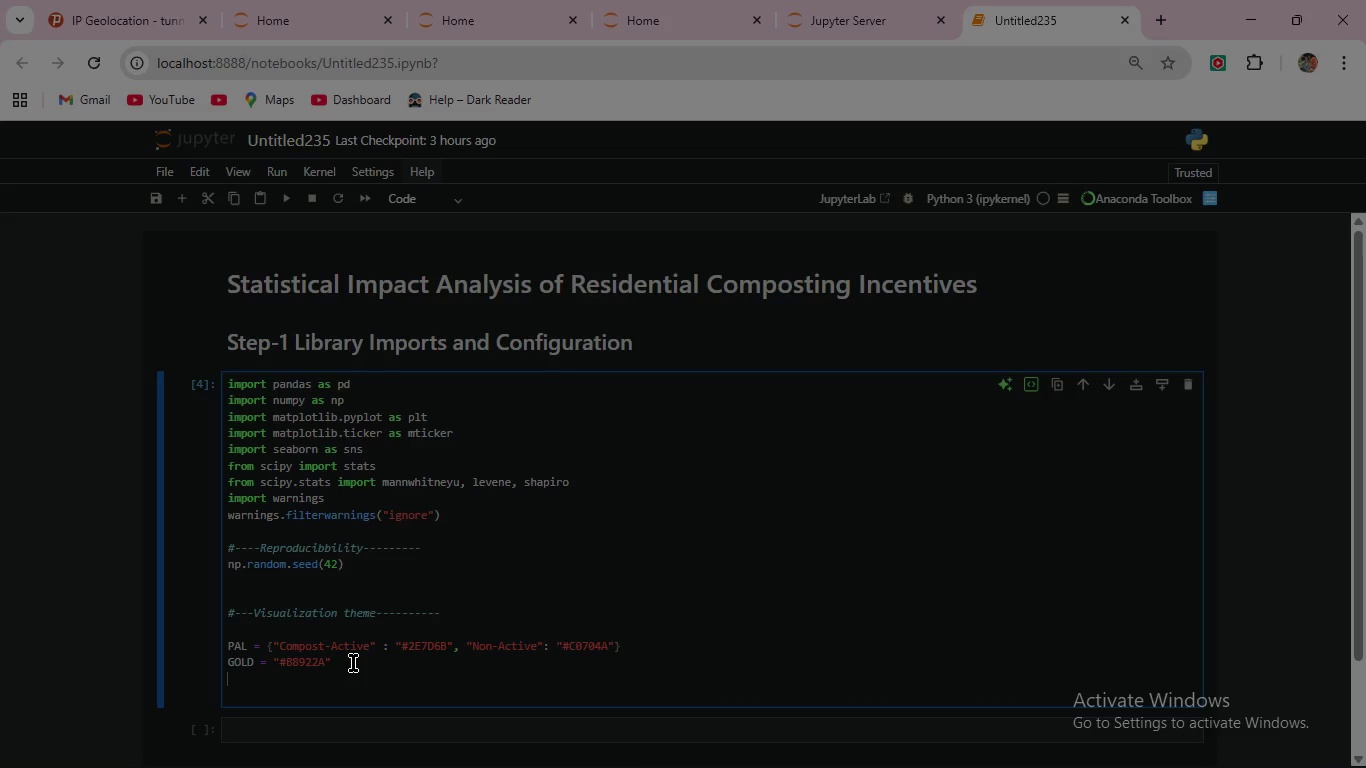 
key(Enter)
 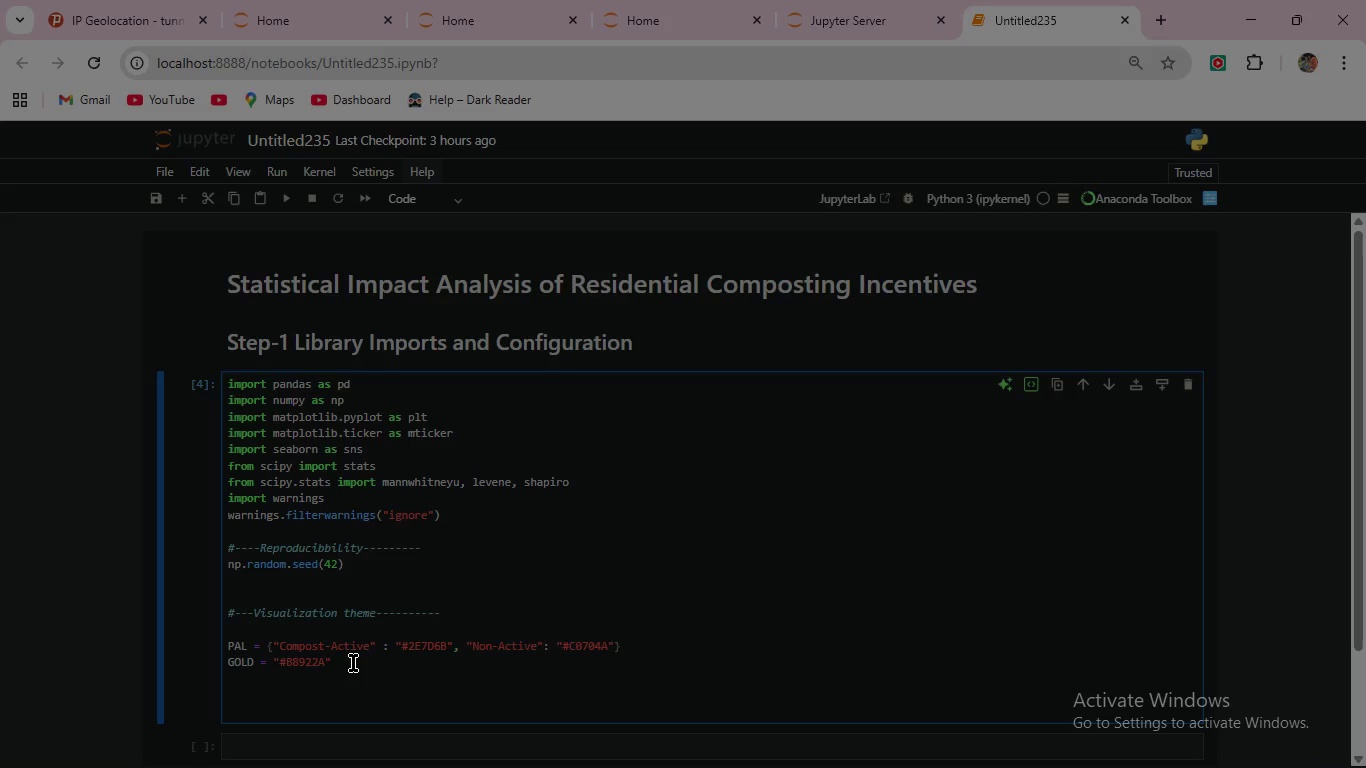 
key(Enter)
 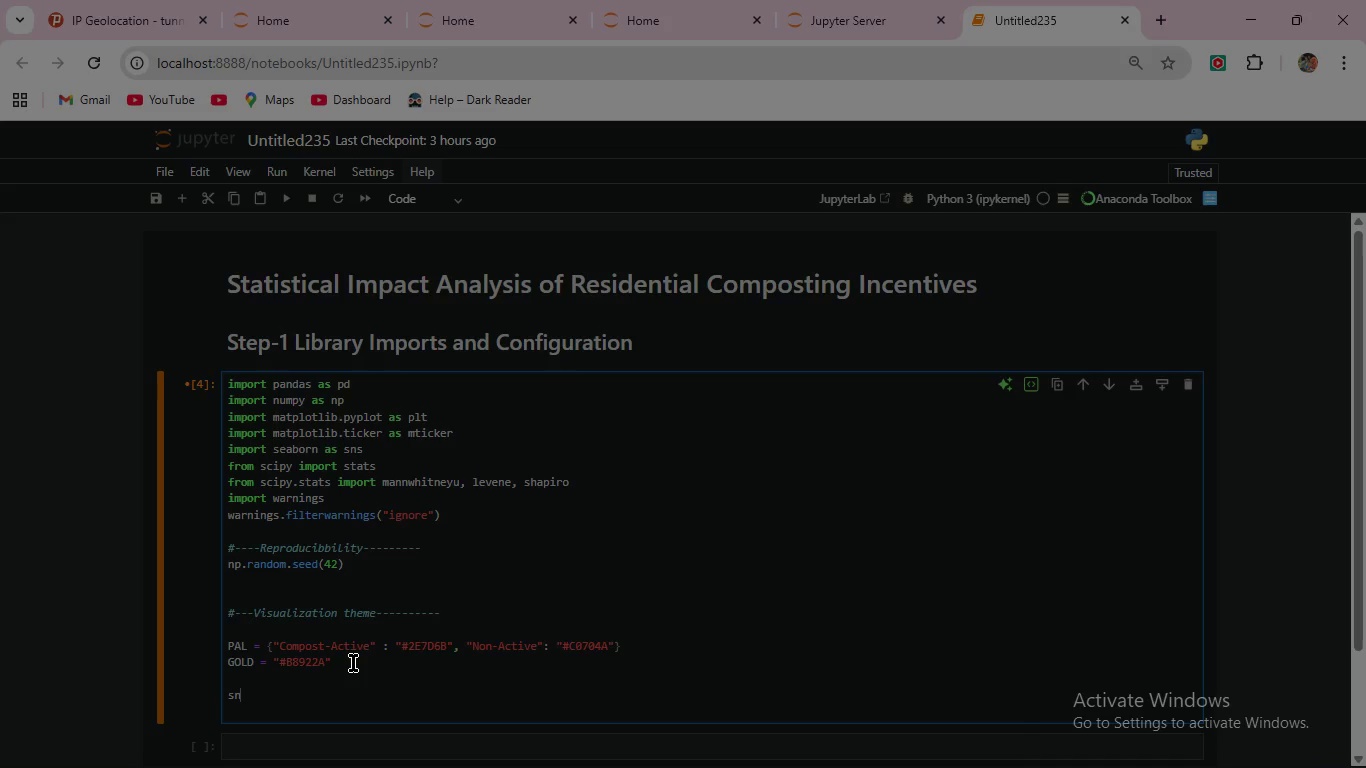 
type(sns)
 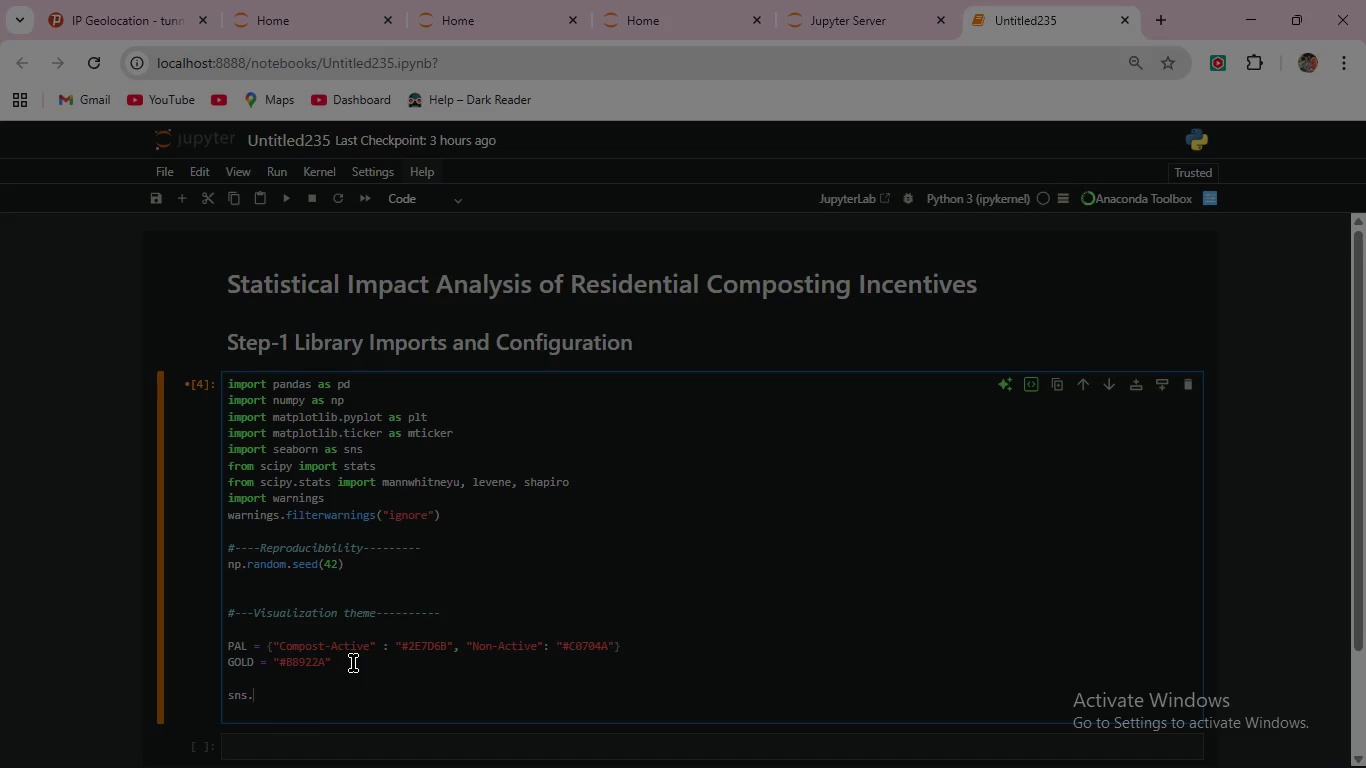 
type(.set_theme)
 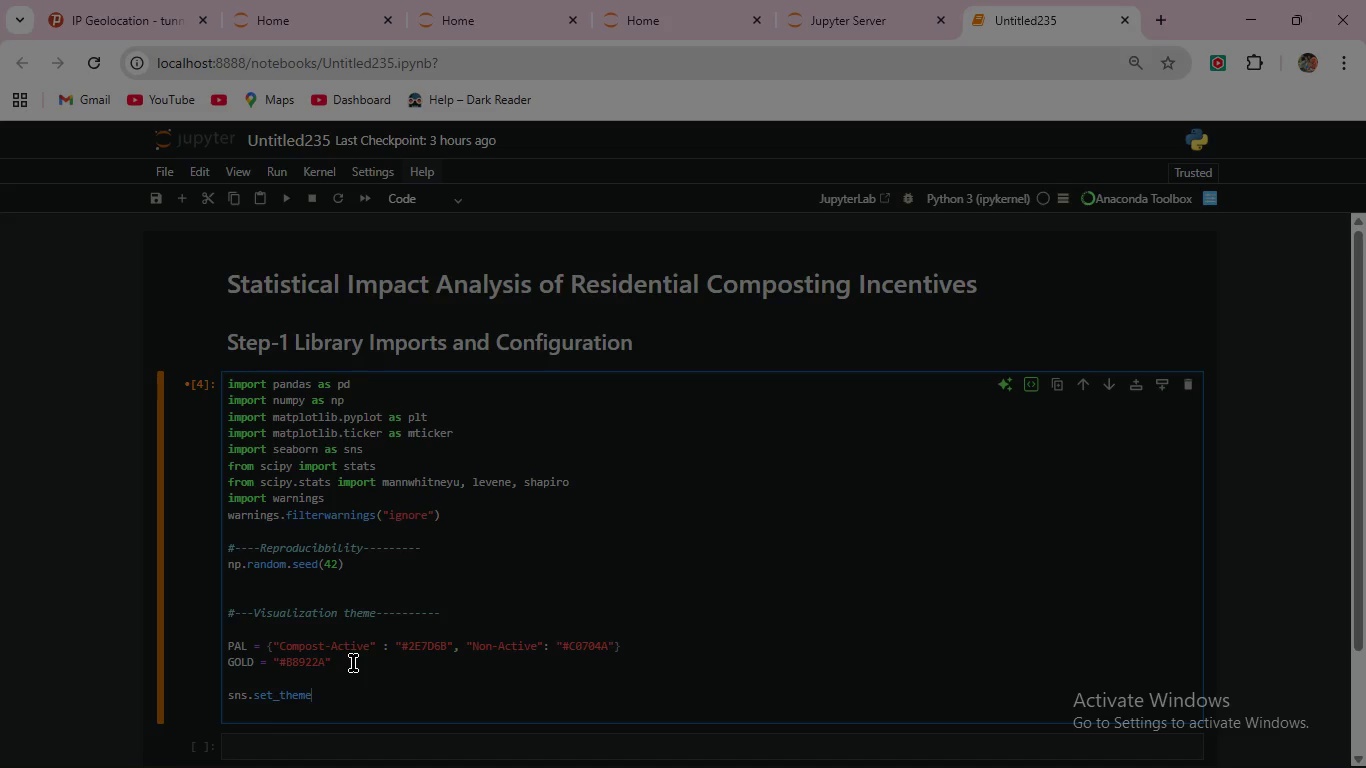 
type((style=)
 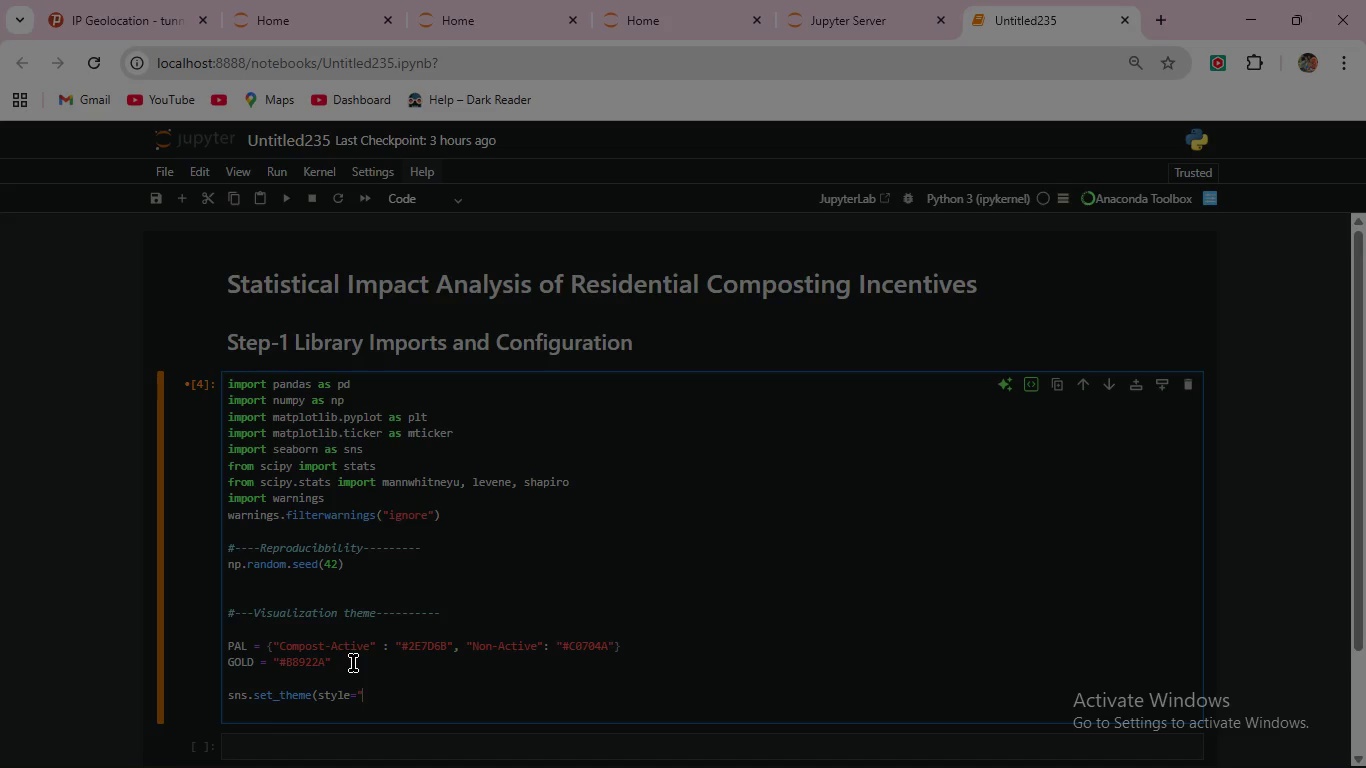 
type("whitegrid", font_scale=1.05))
 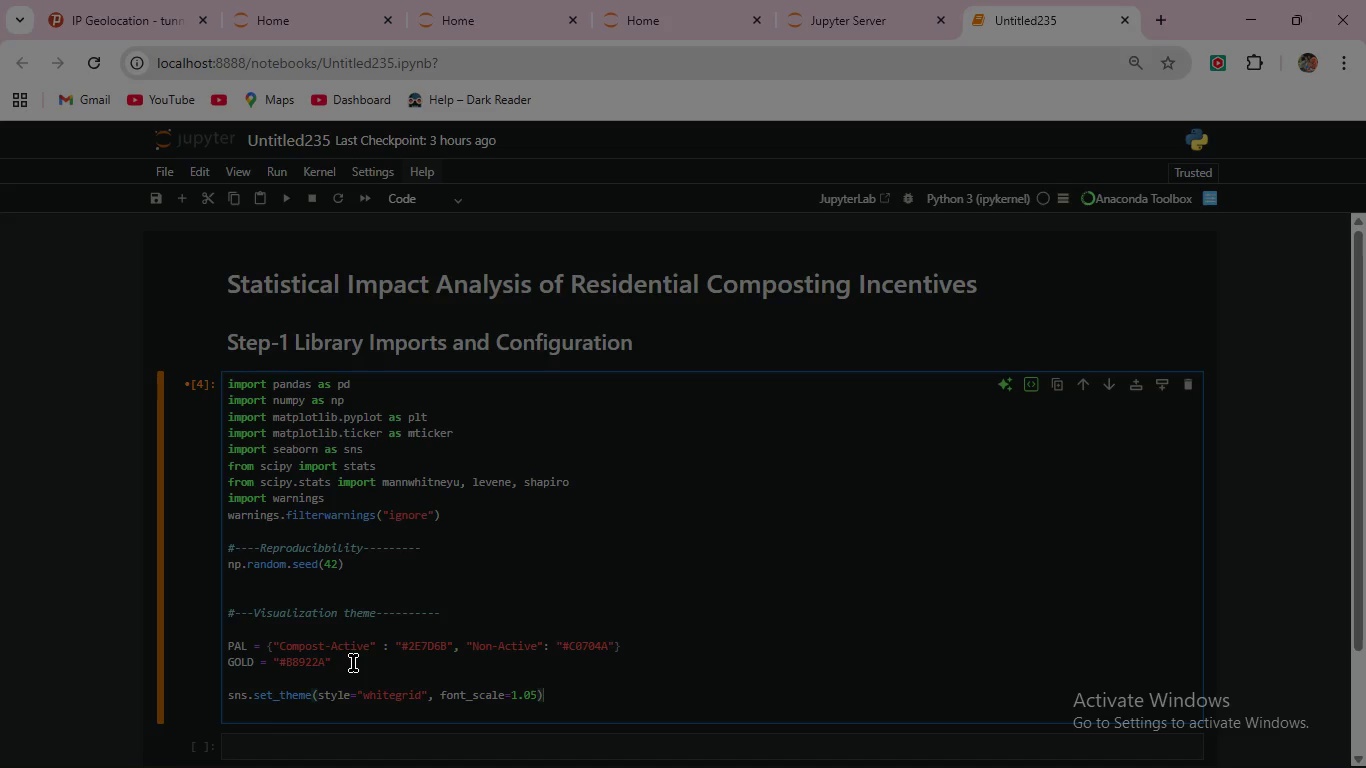 
wait(5.03)
 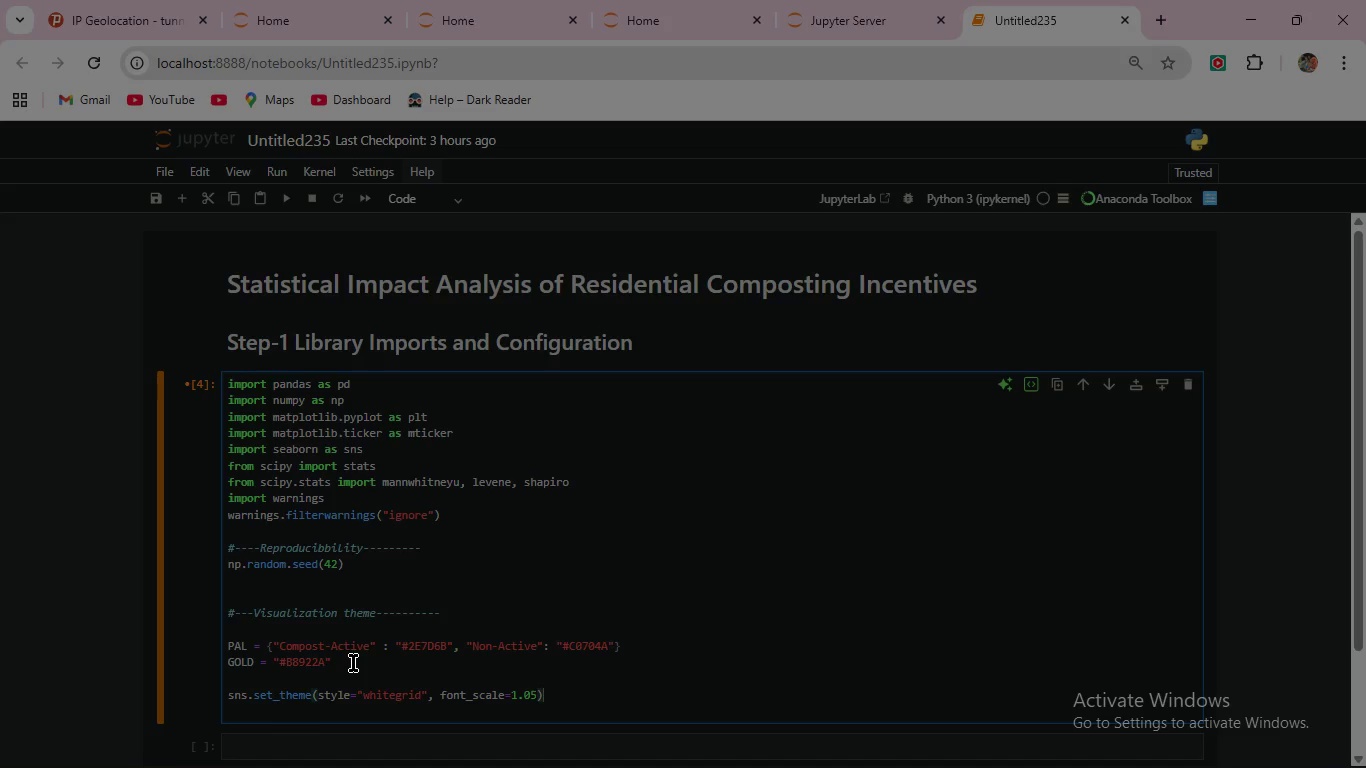 
left_click([289, 195])
 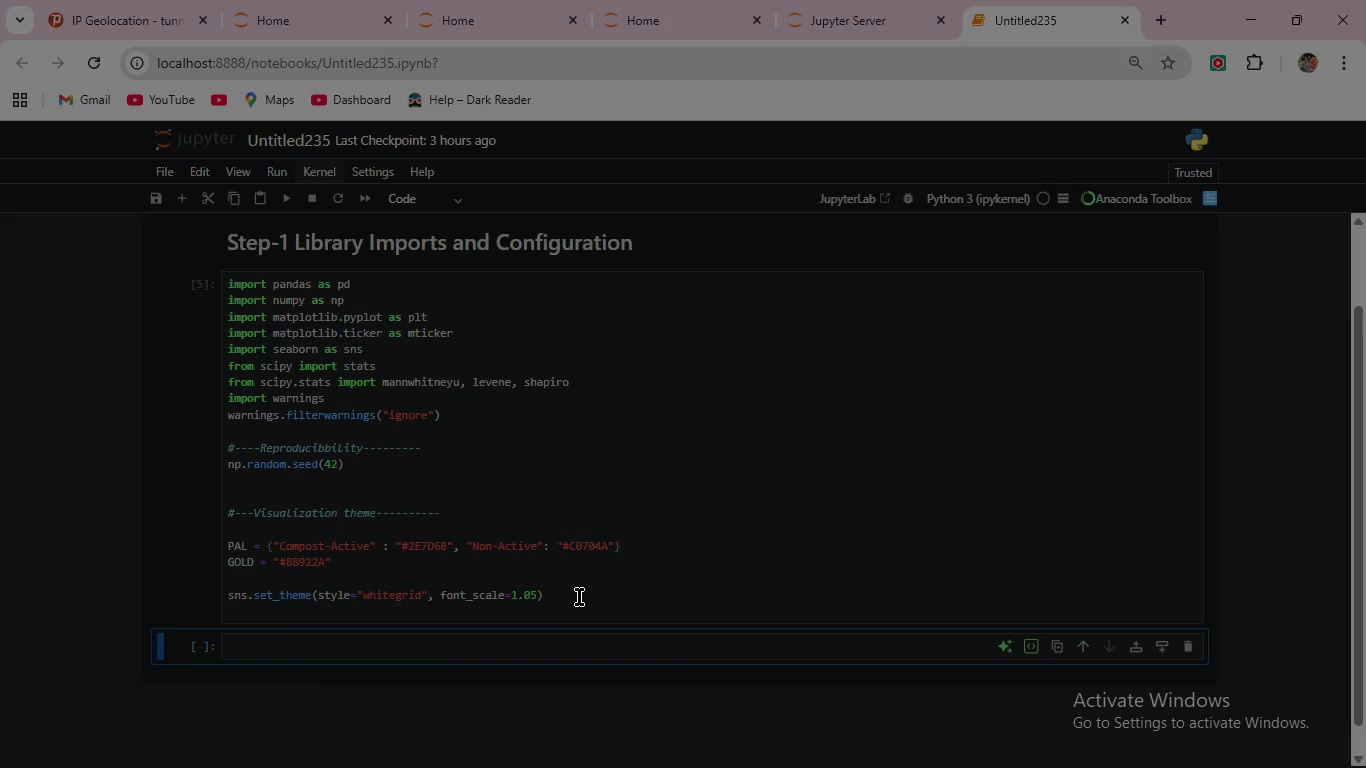 
scroll: coordinate [626, 644], scroll_direction: down, amount: 1.0
 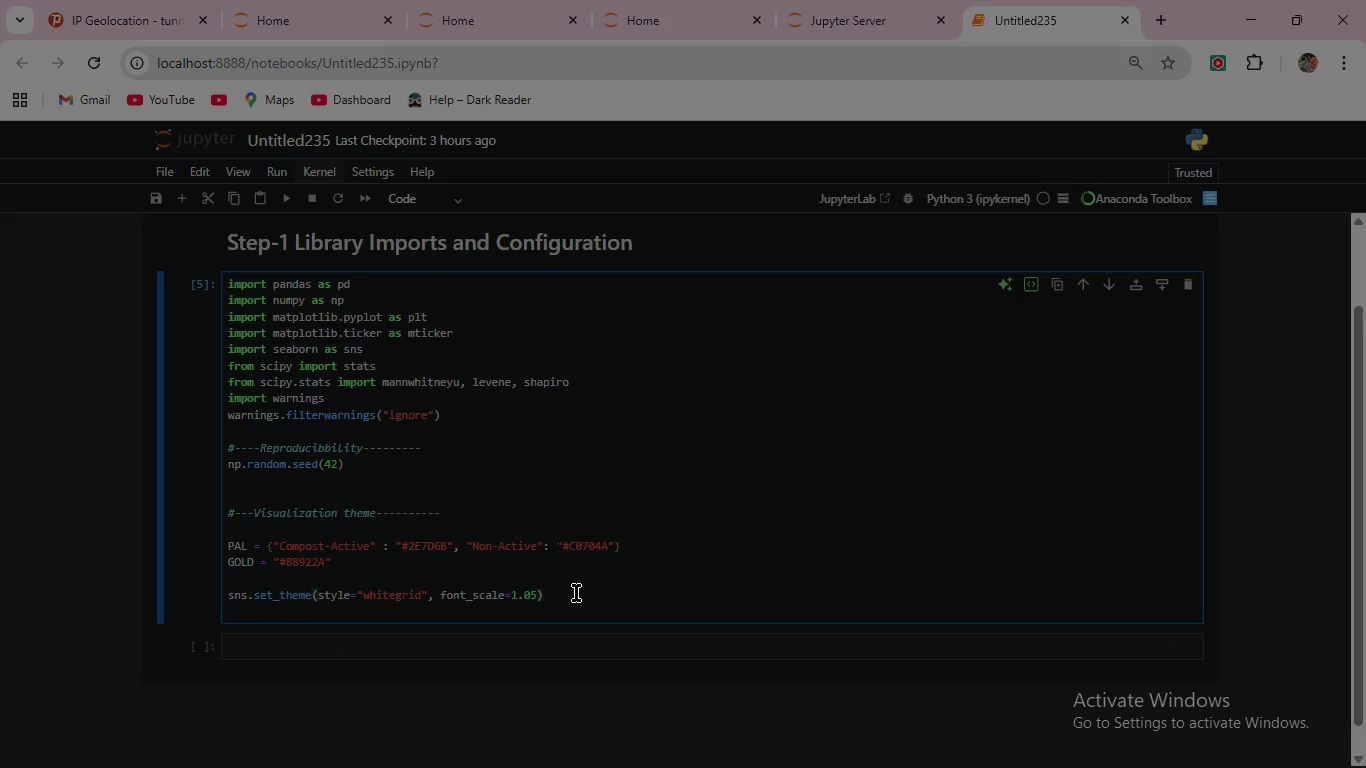 
left_click([576, 593])
 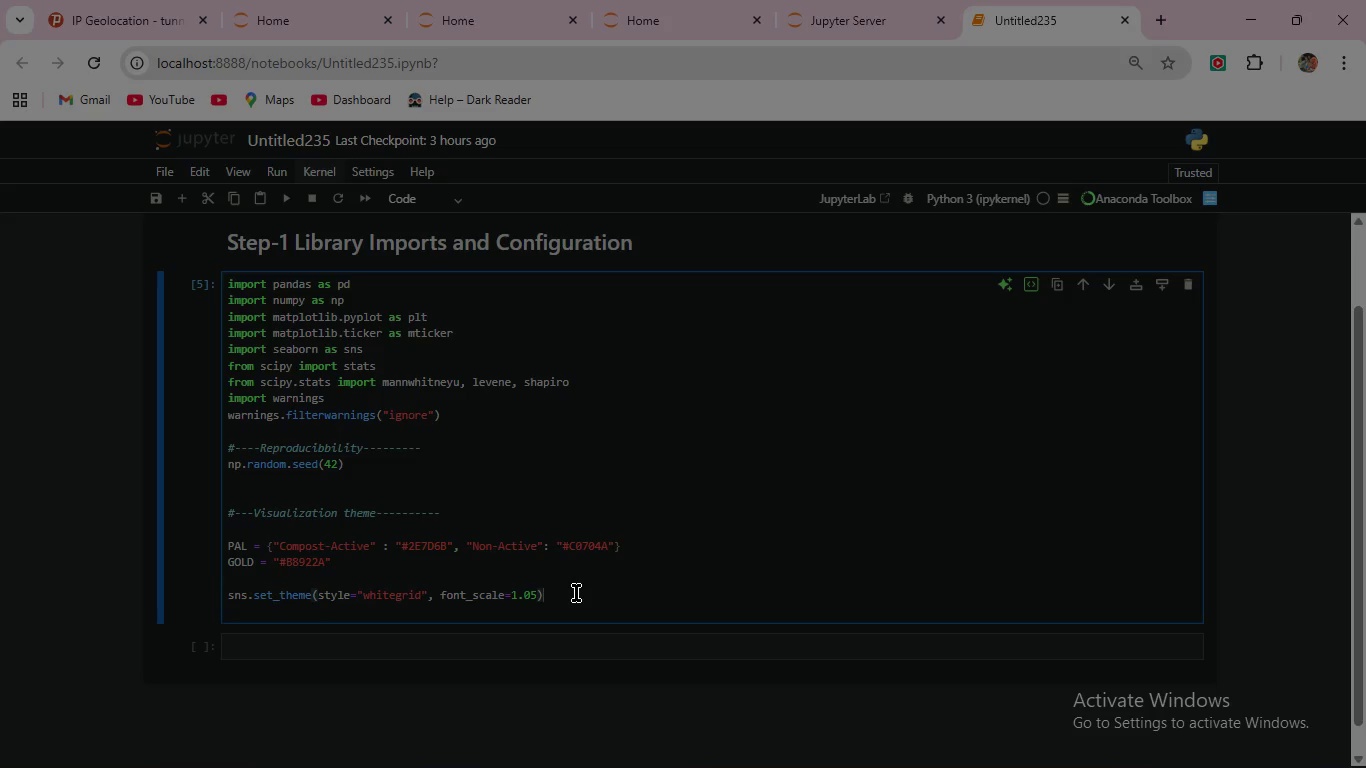 
wait(6.95)
 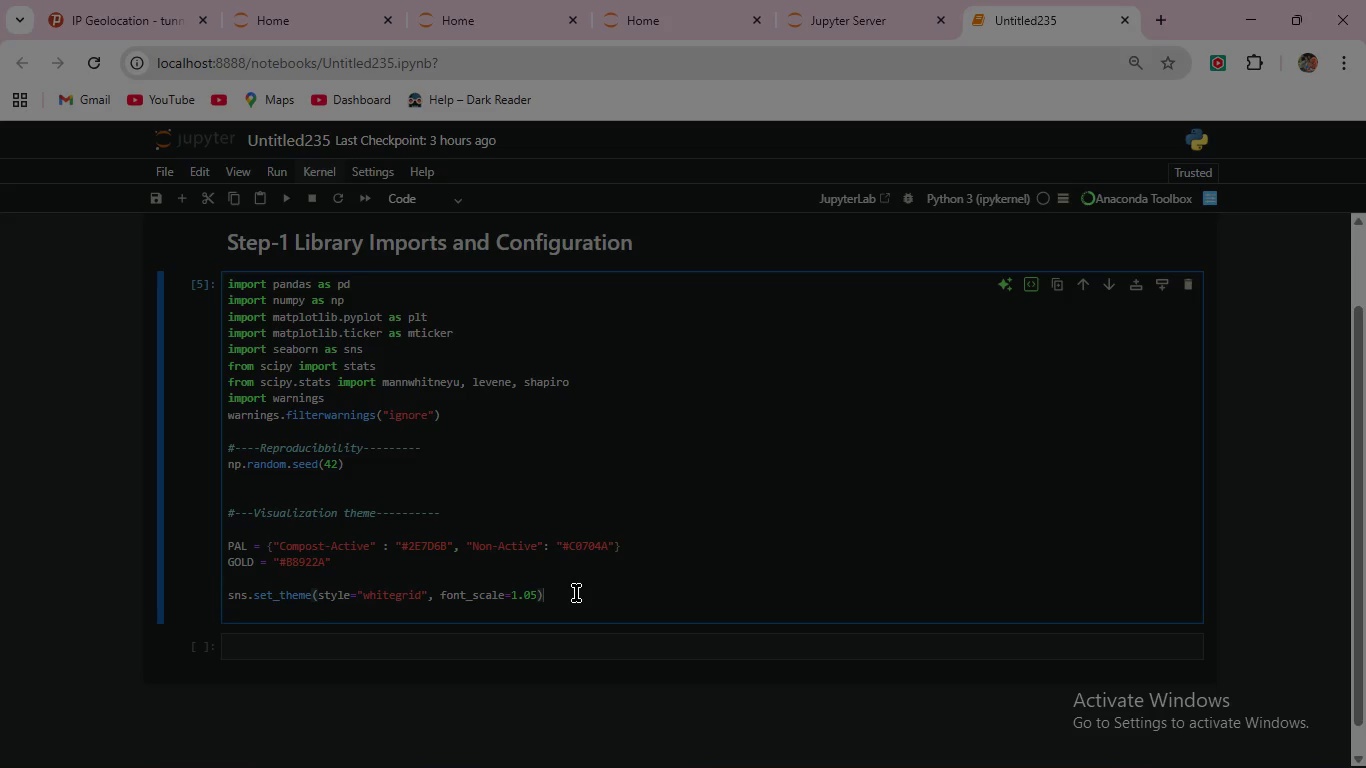 
key(Enter)
 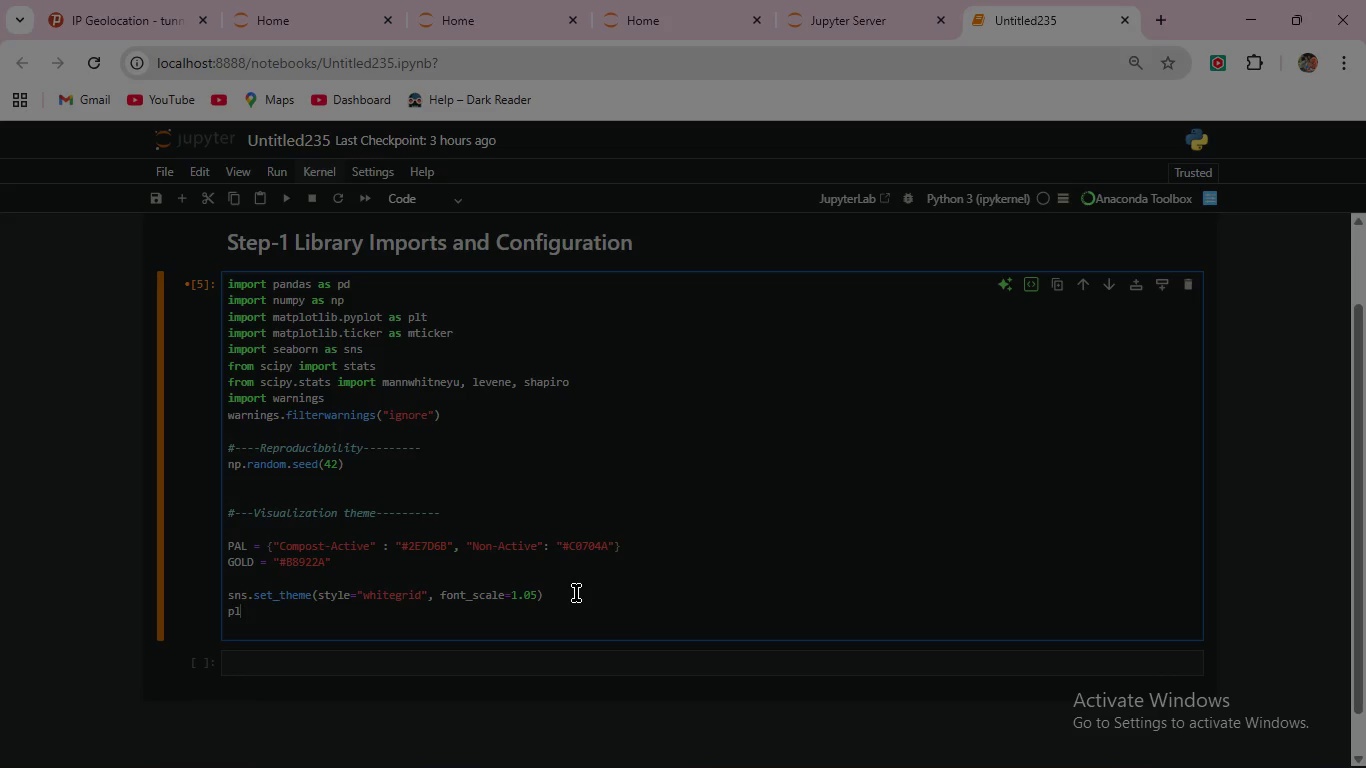 
type(plt.rcPa)
 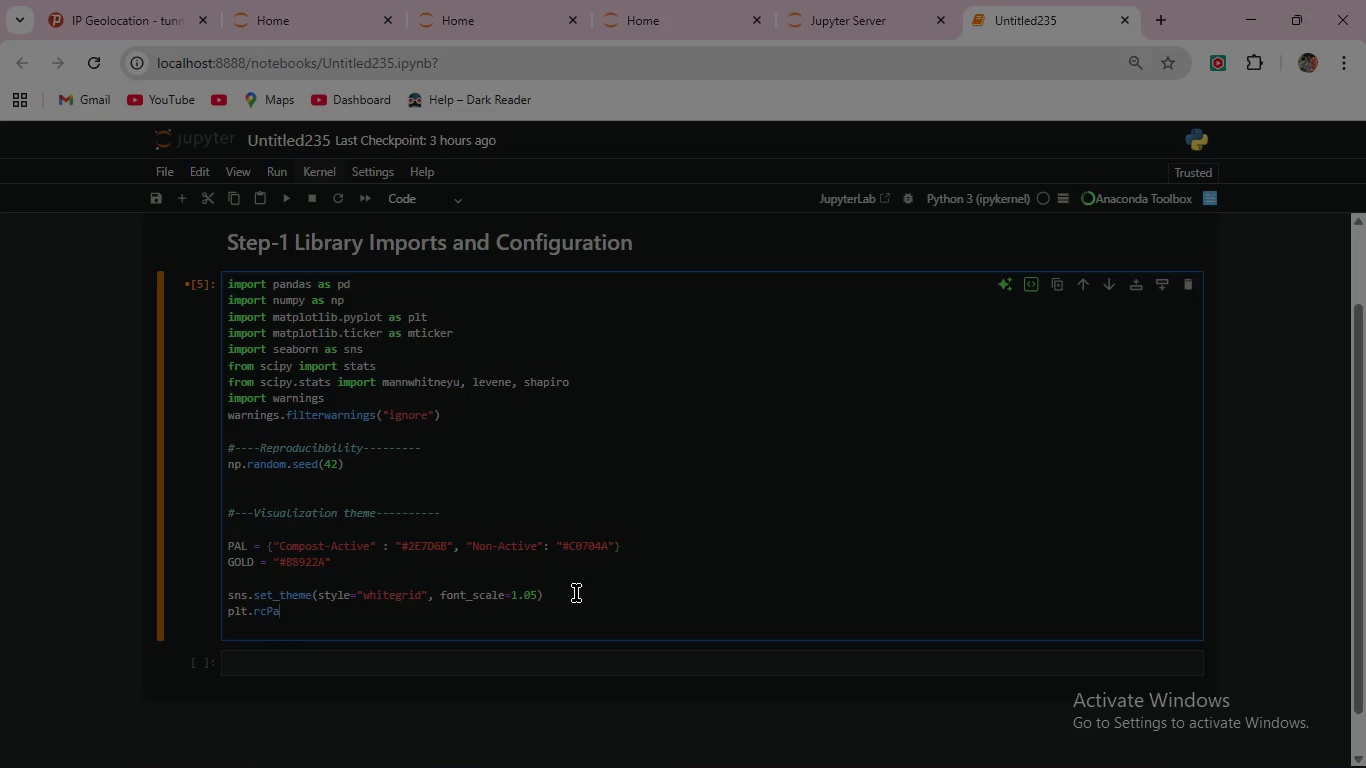 
type(rams)
 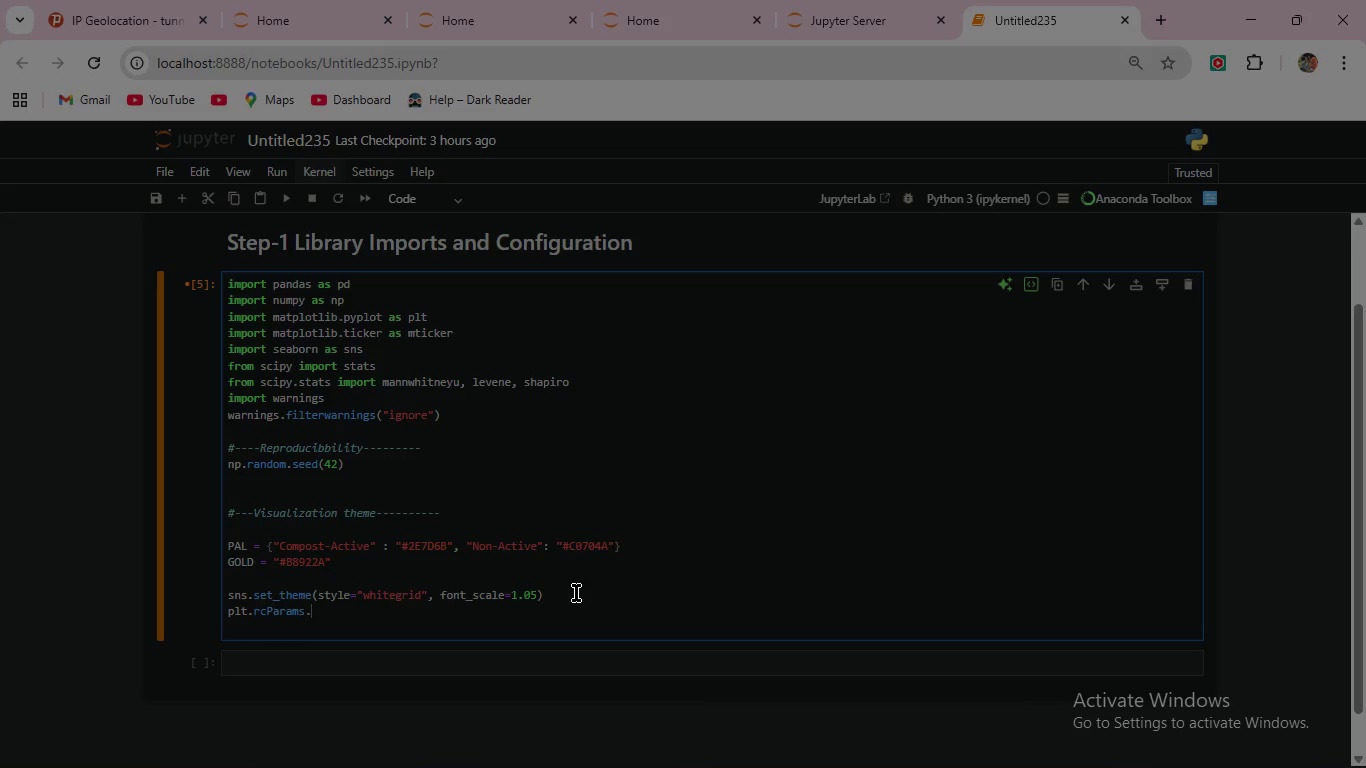 
type(.update)
 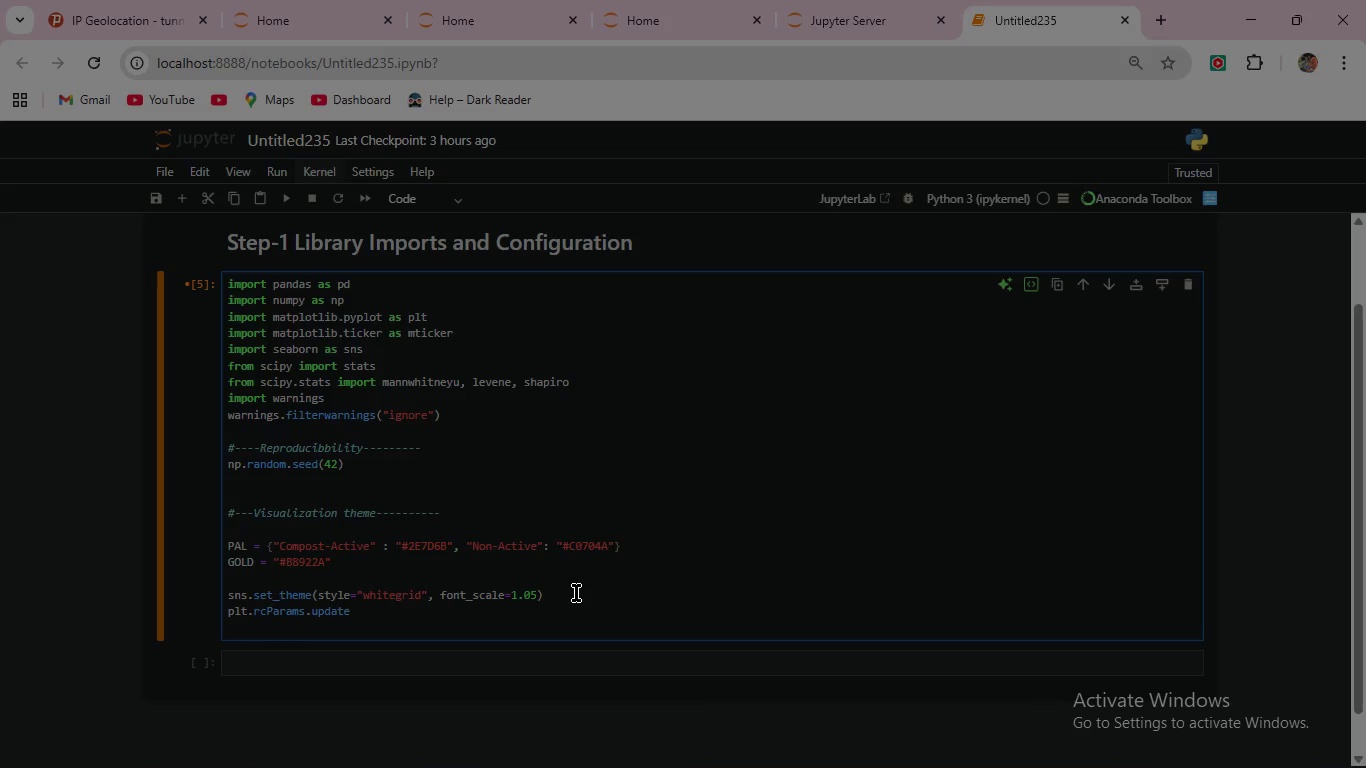 
key(Shift+9)
 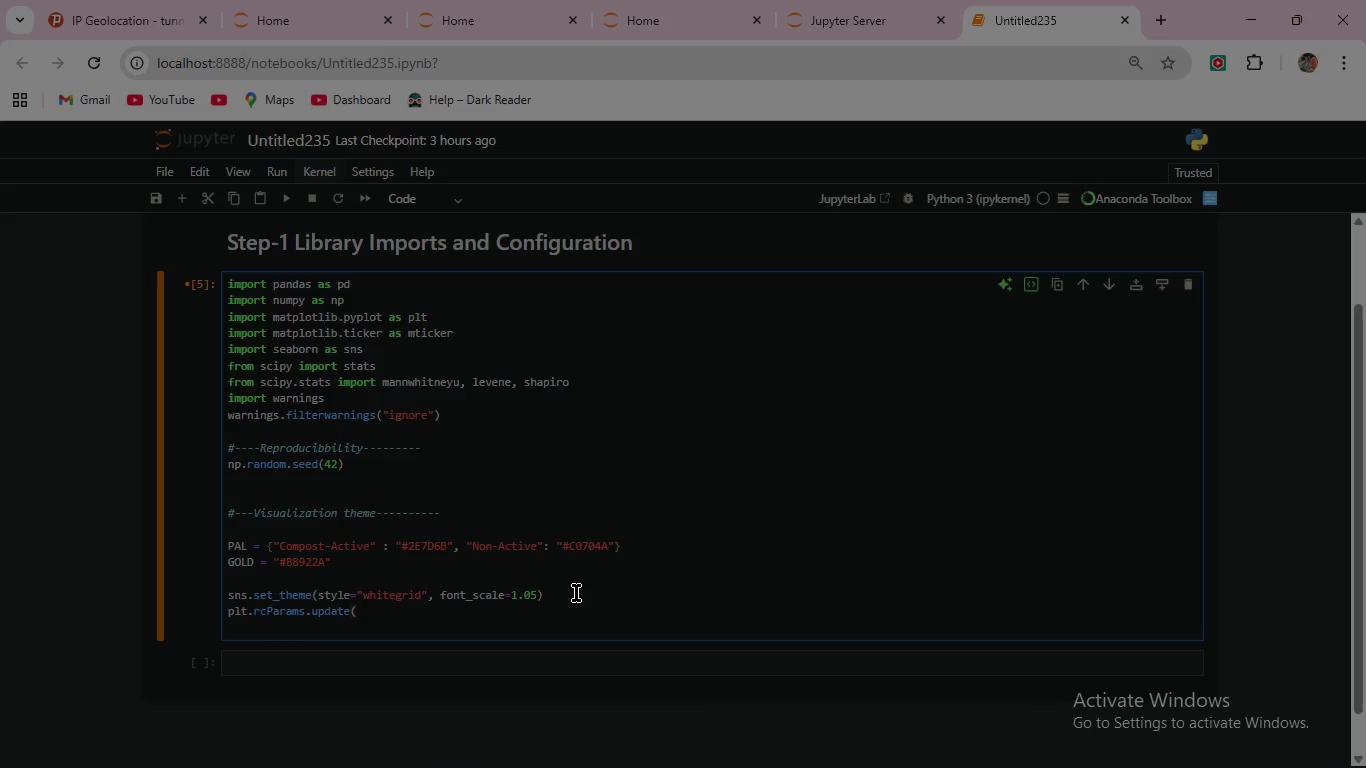 
hold_key(key=ShiftRight, duration=1.52)
 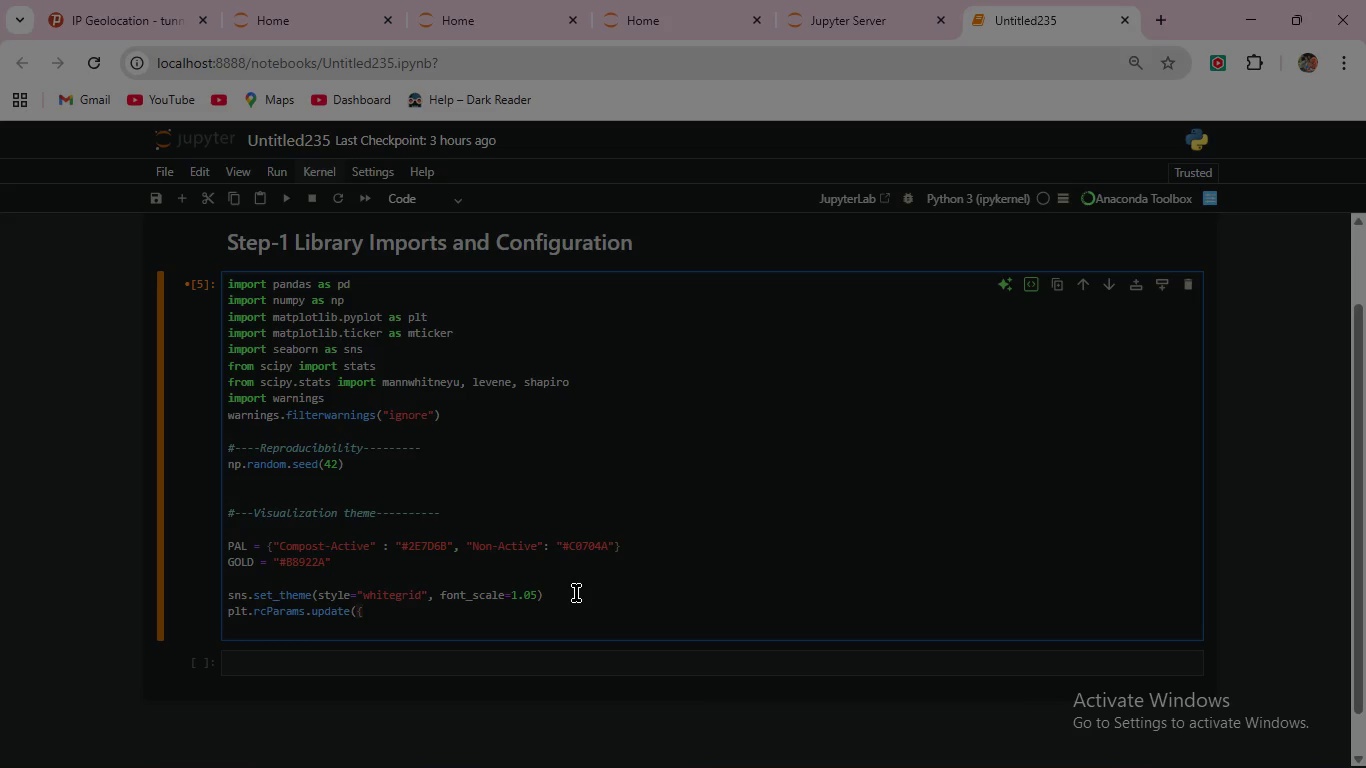 
key(Shift+BracketLeft)
 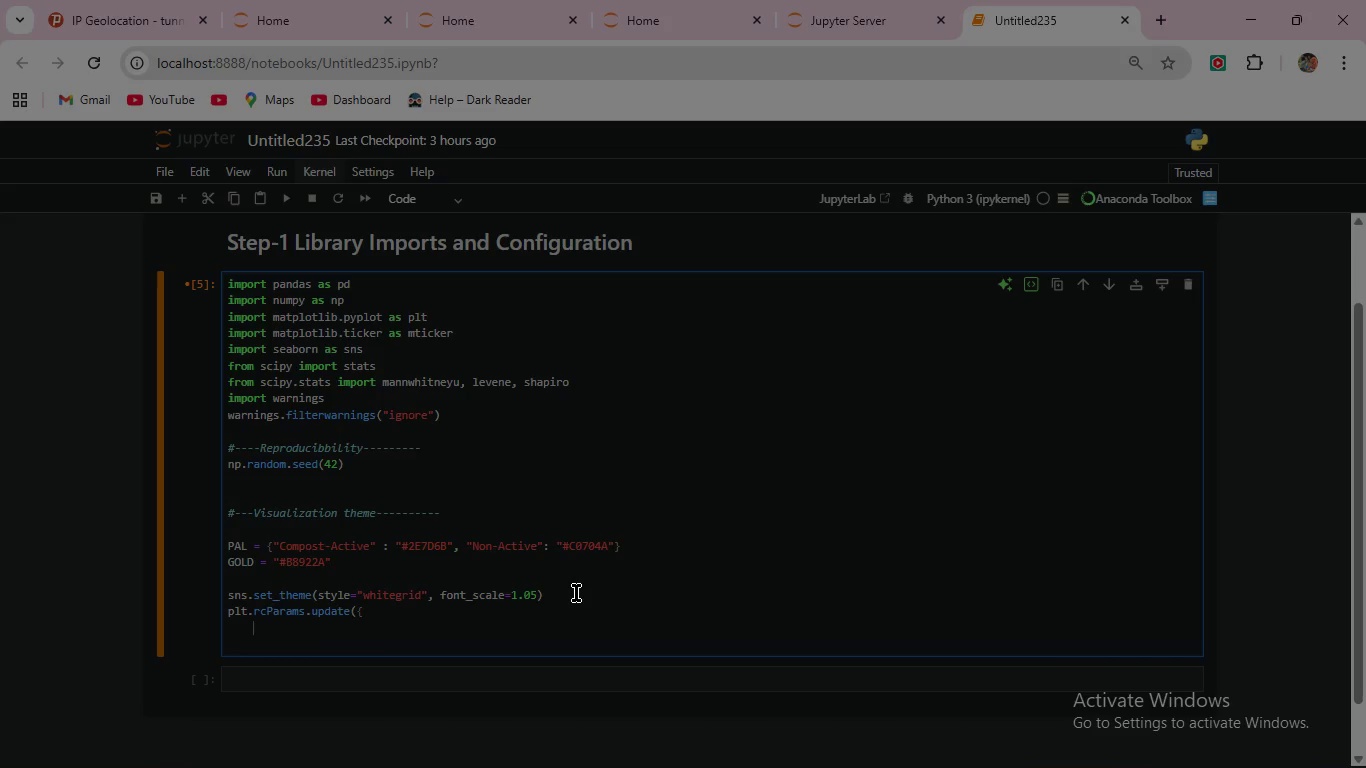 
key(Enter)
 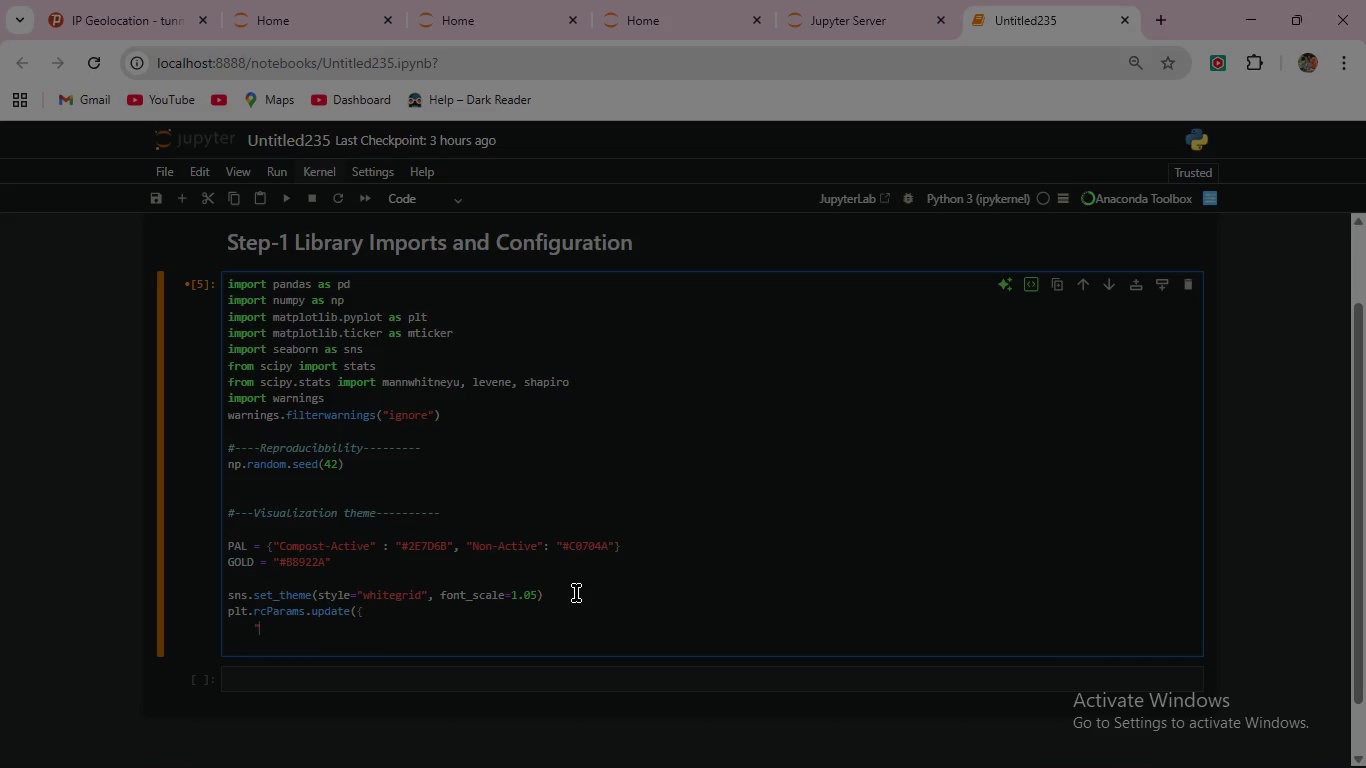 
type("figure.dpi": 130,)
 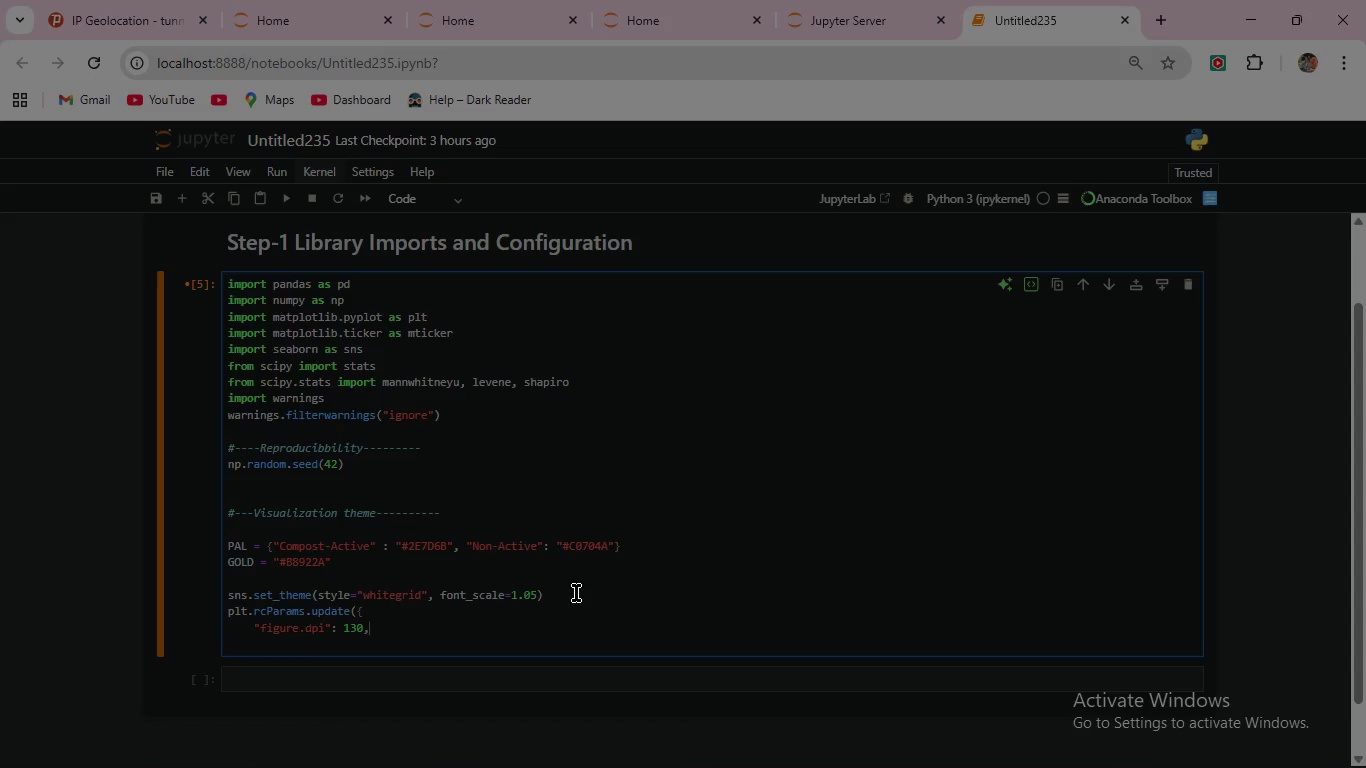 
key(Enter)
 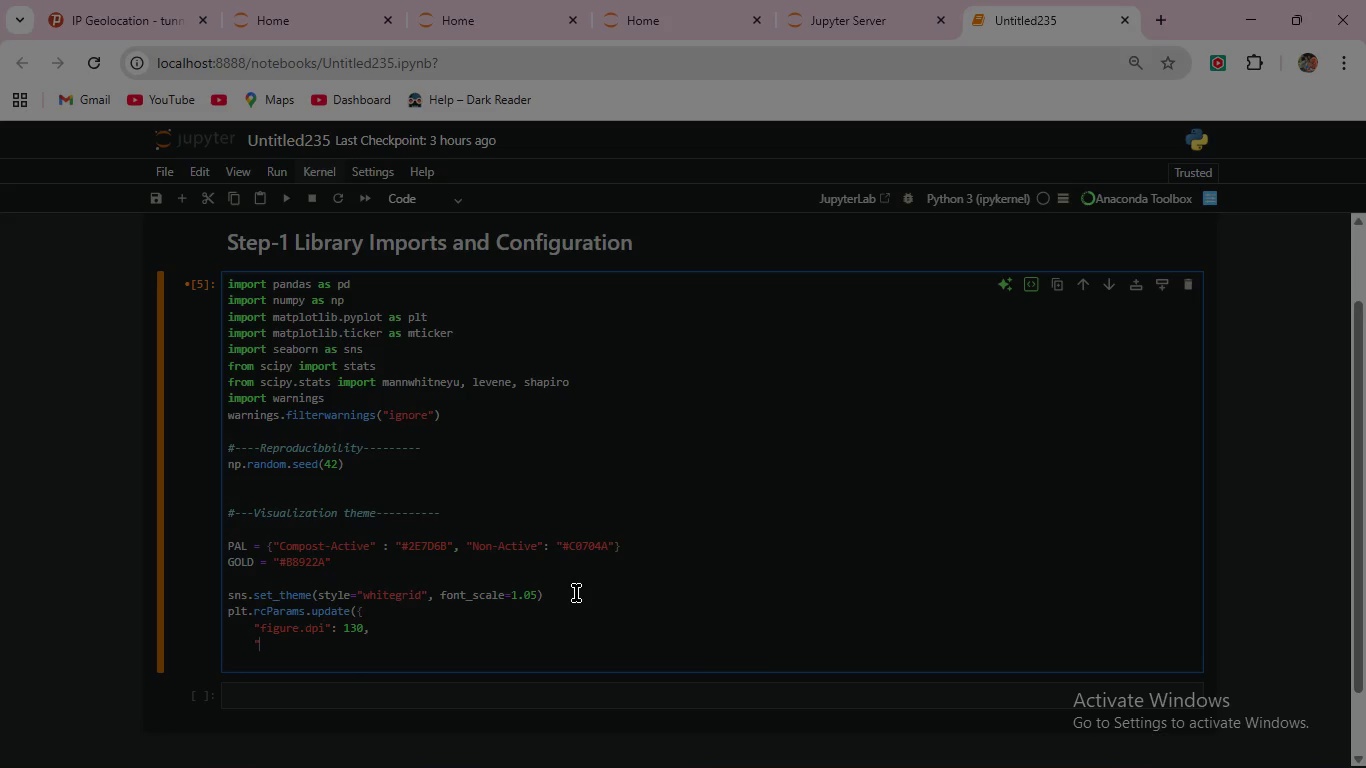 
type("axes.spines)
 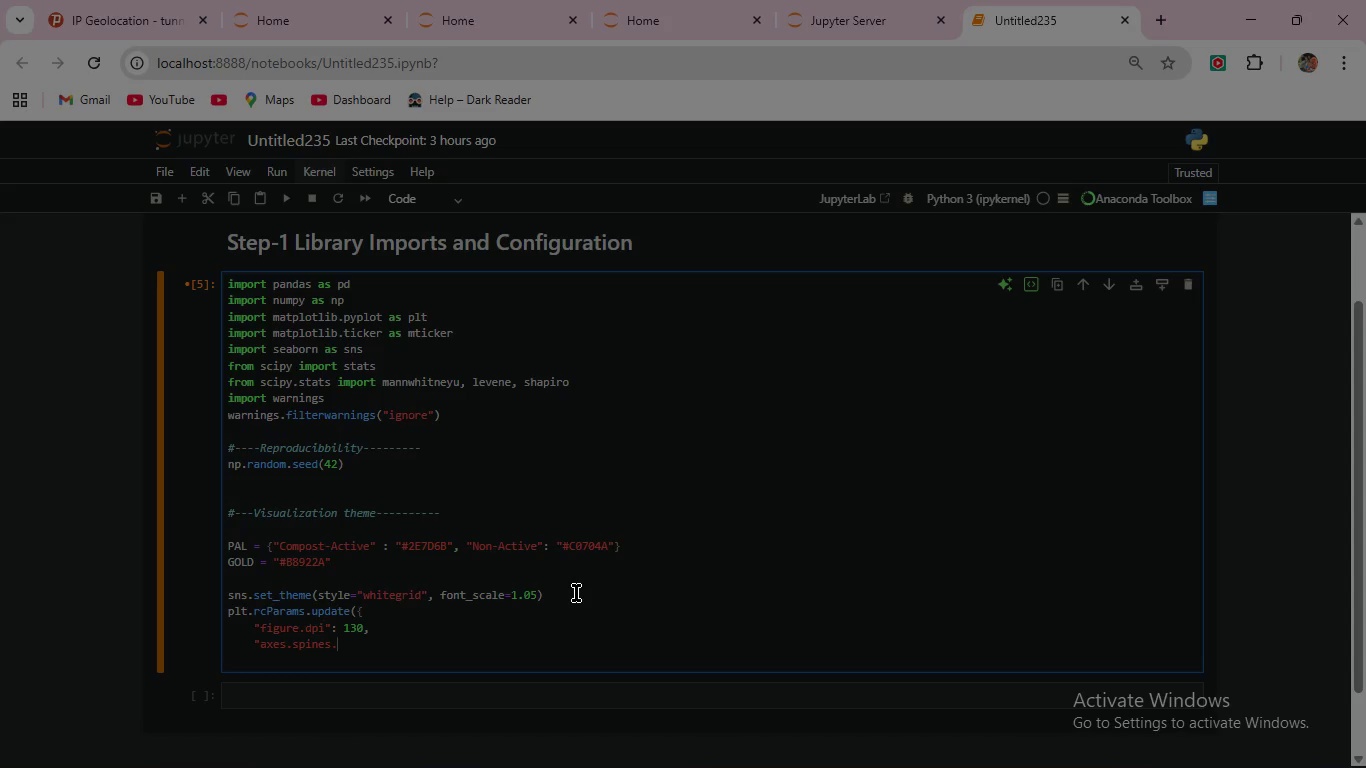 
type(.top")
 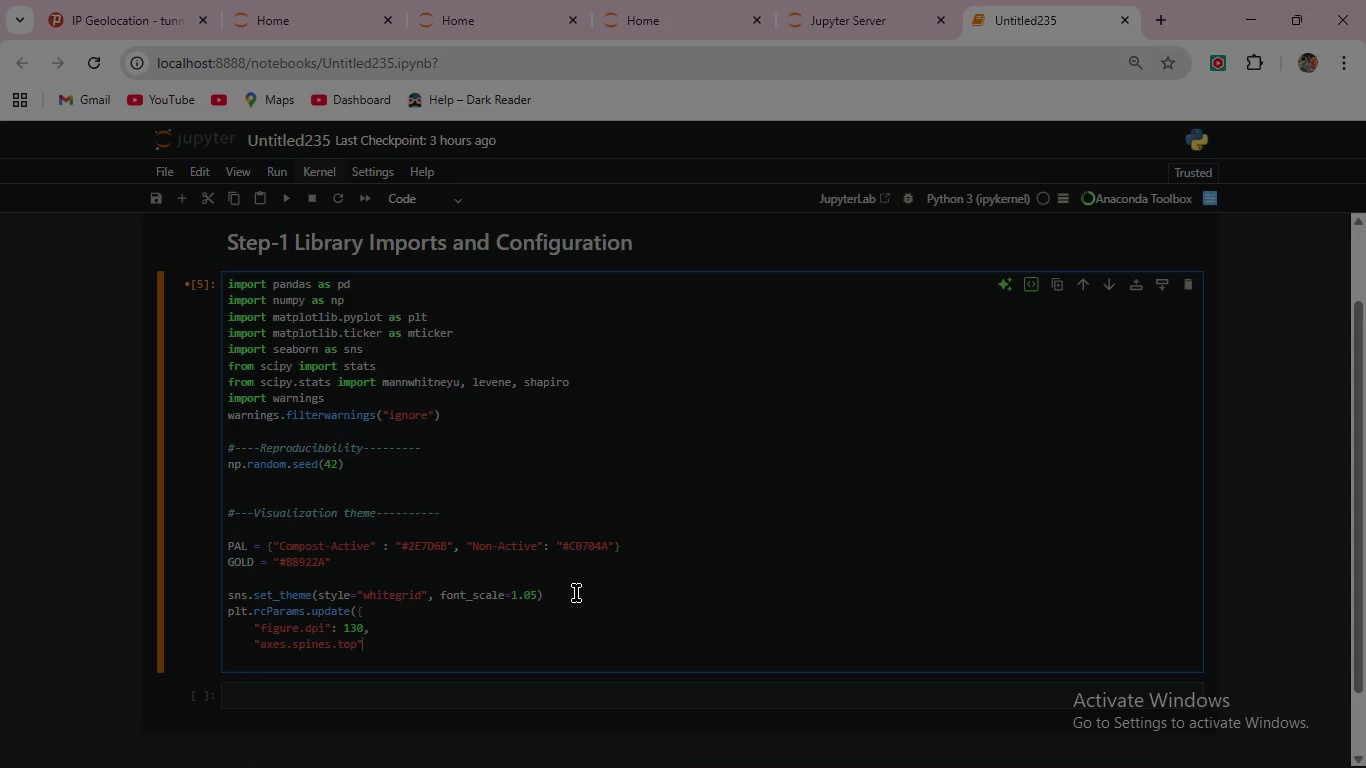 
type(:)
key(Backspace)
type( : False,)
 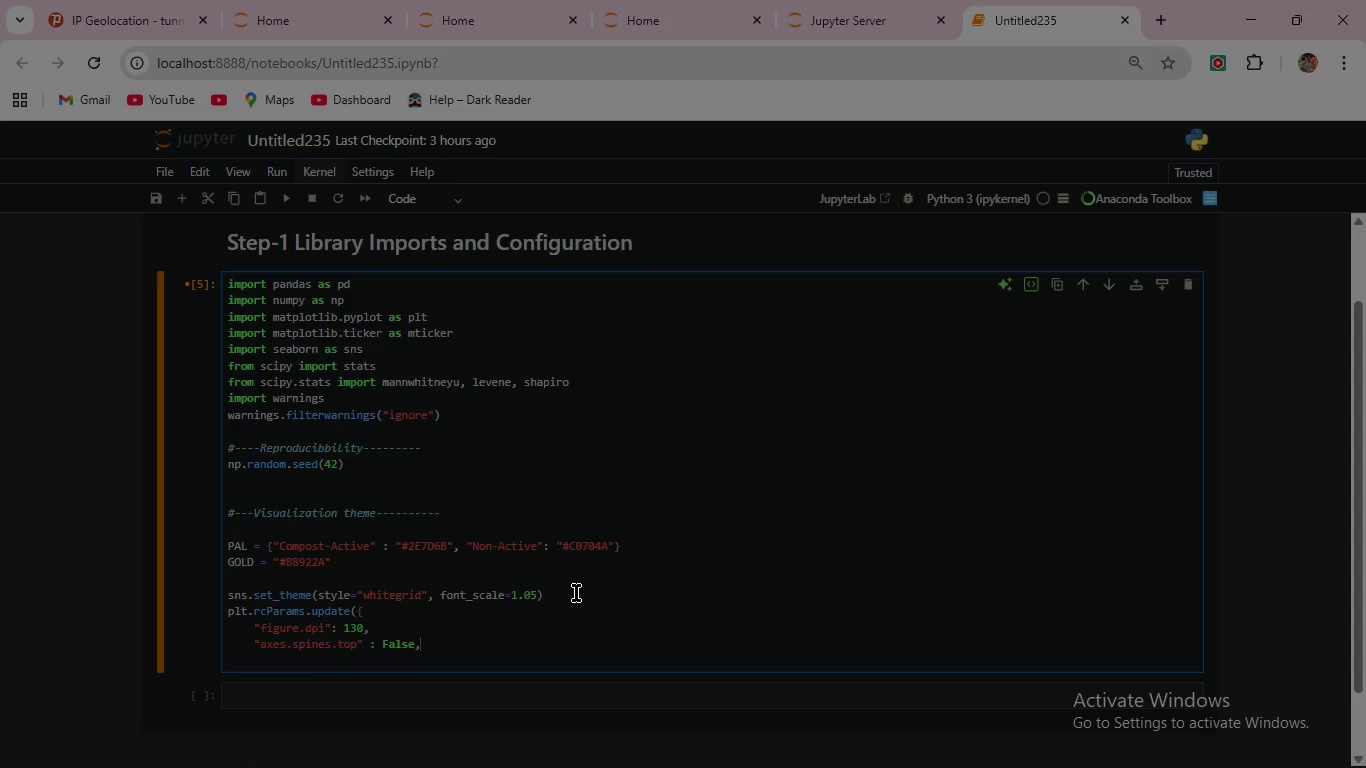 
key(Enter)
 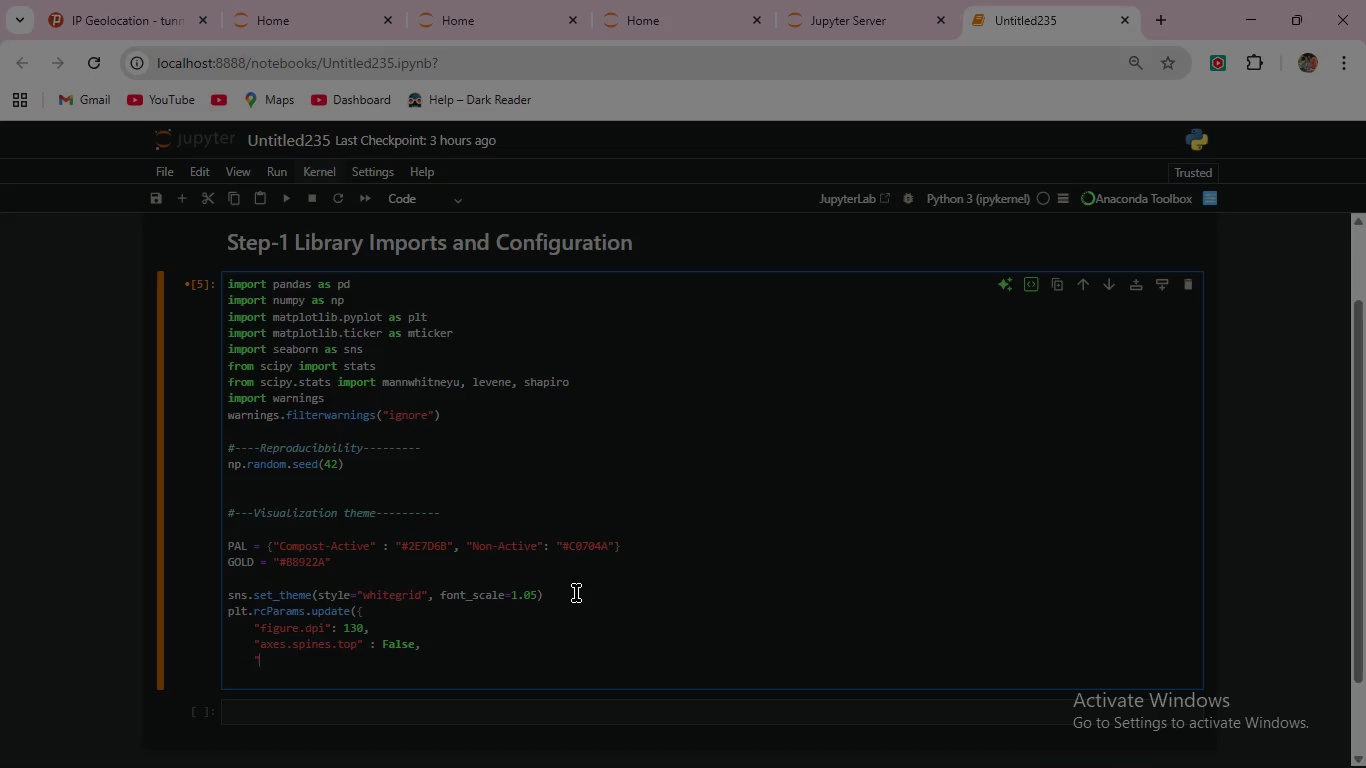 
type("axes)
 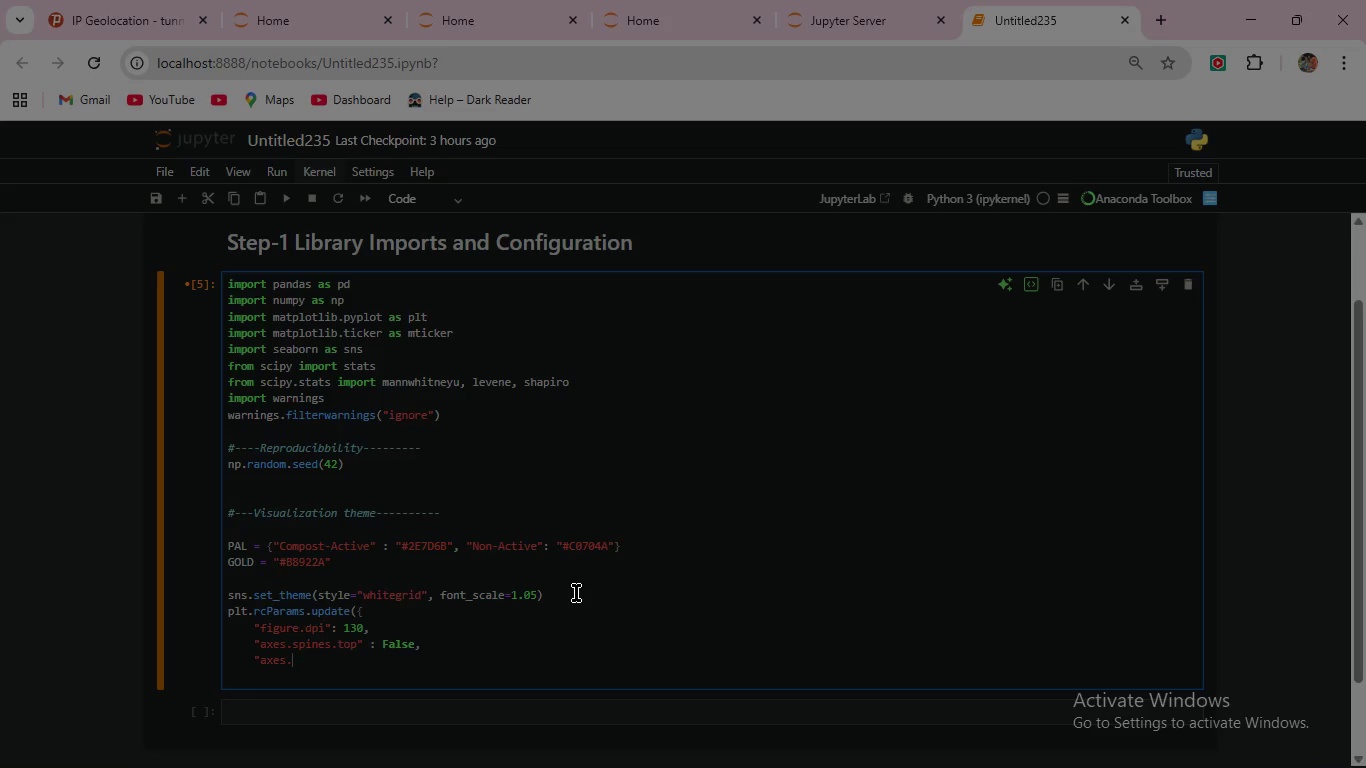 
type(.spines)
 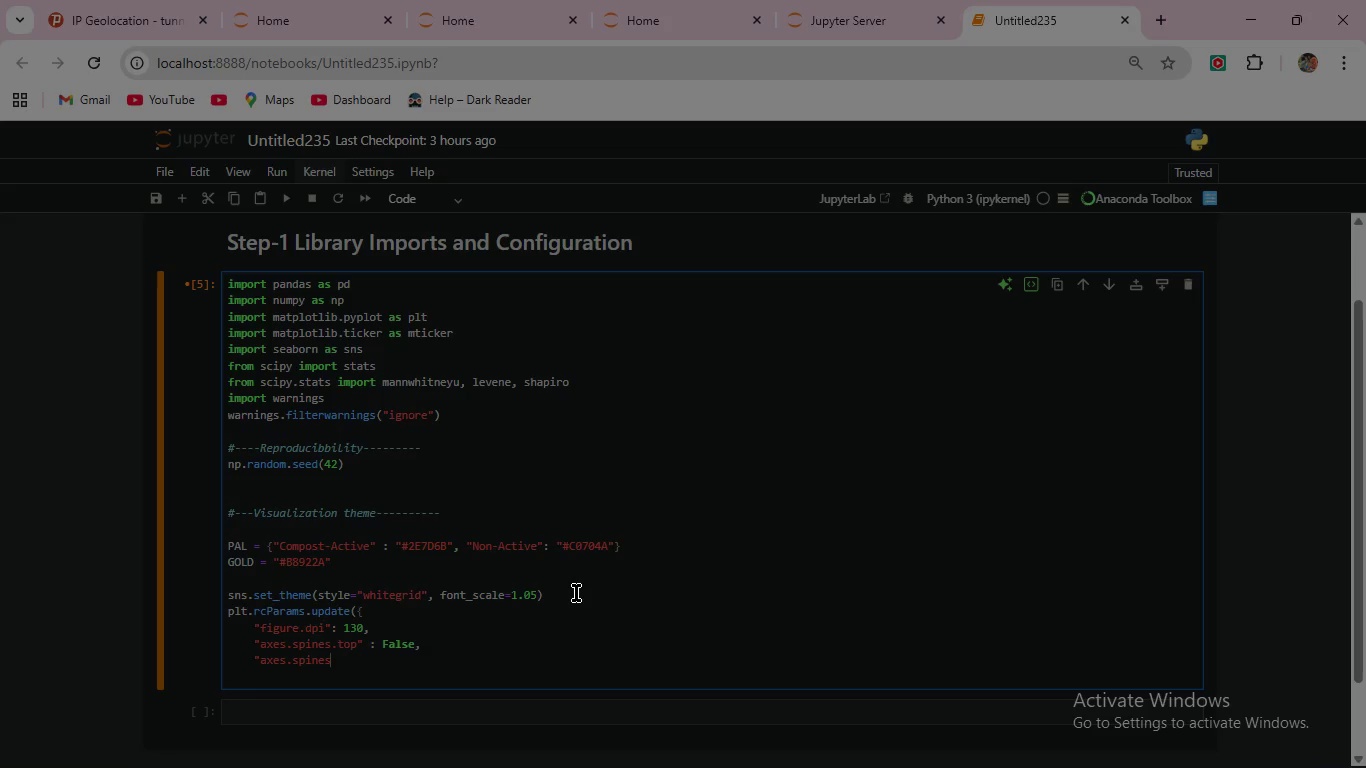 
wait(18.33)
 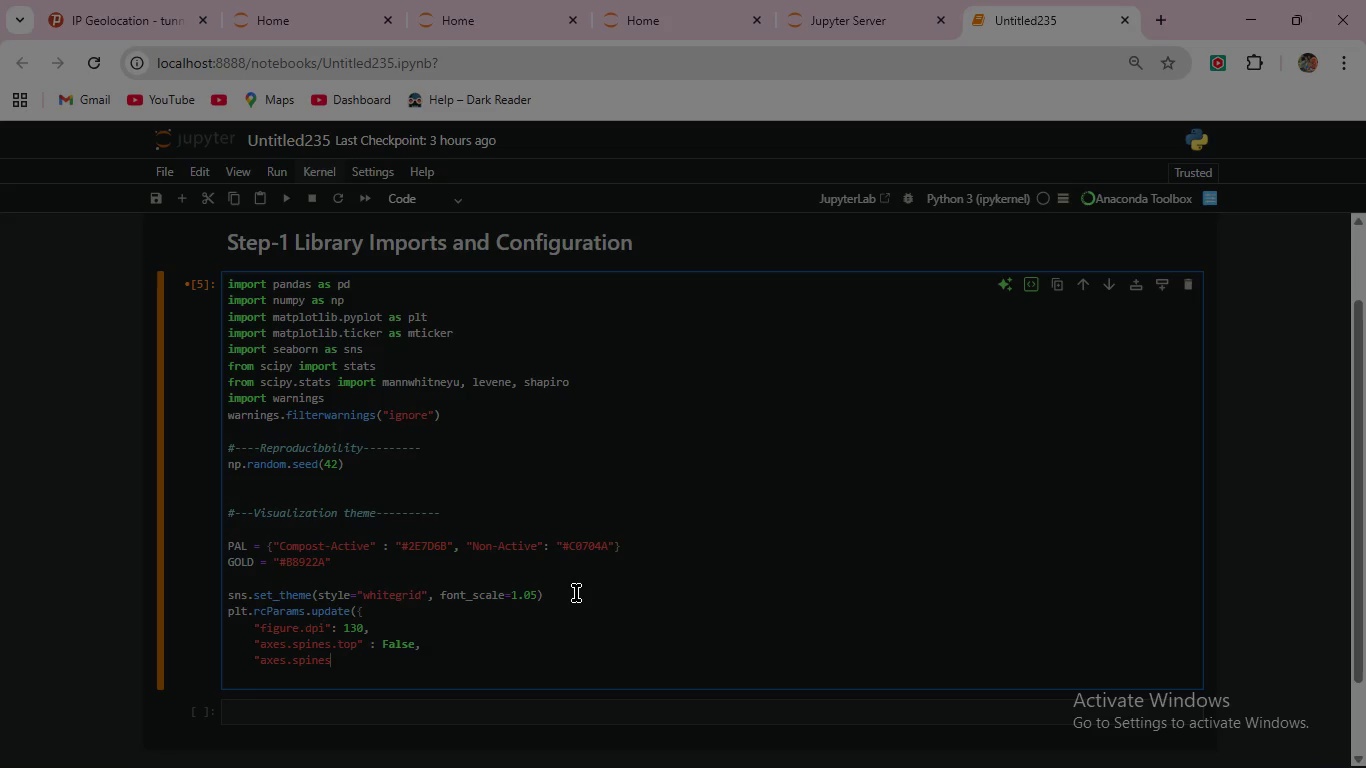 
type(.ri)
 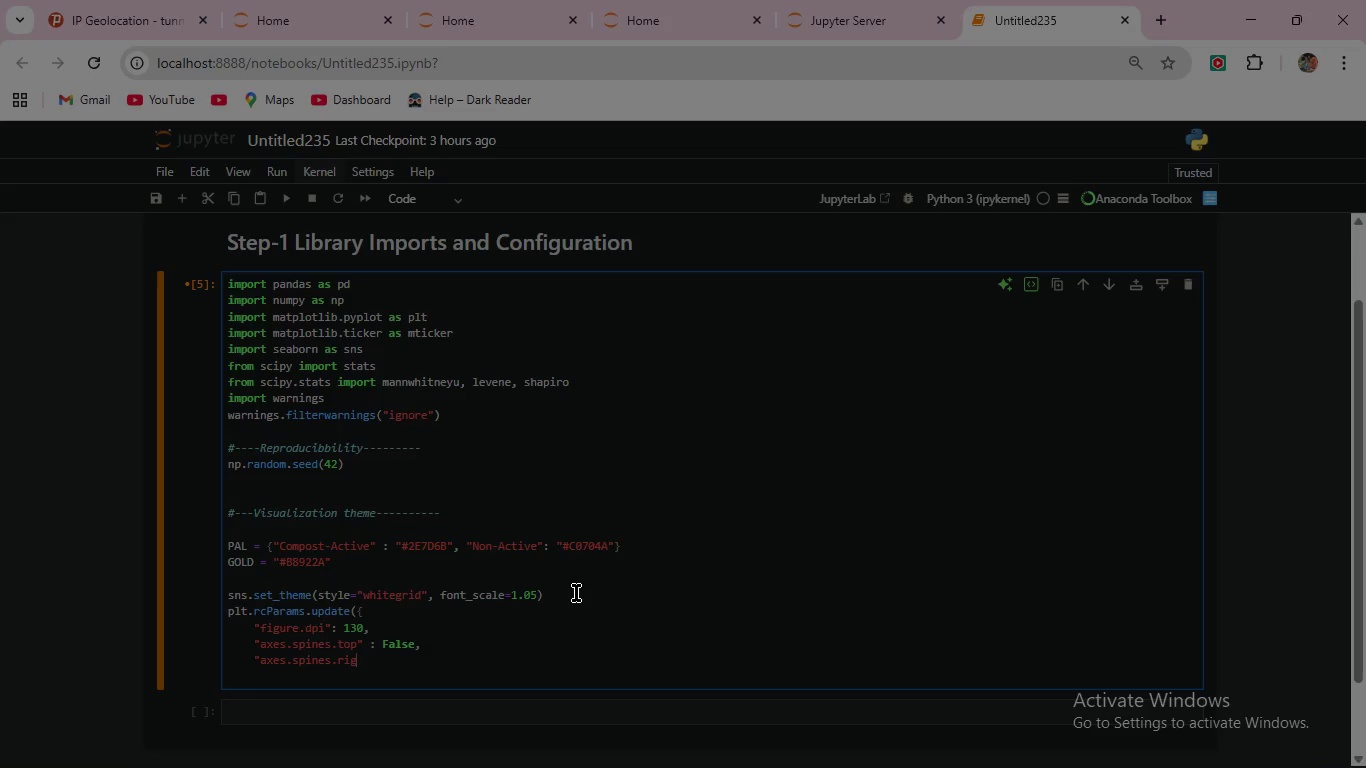 
type(ght" Fale;)
key(Backspace)
type(.)
 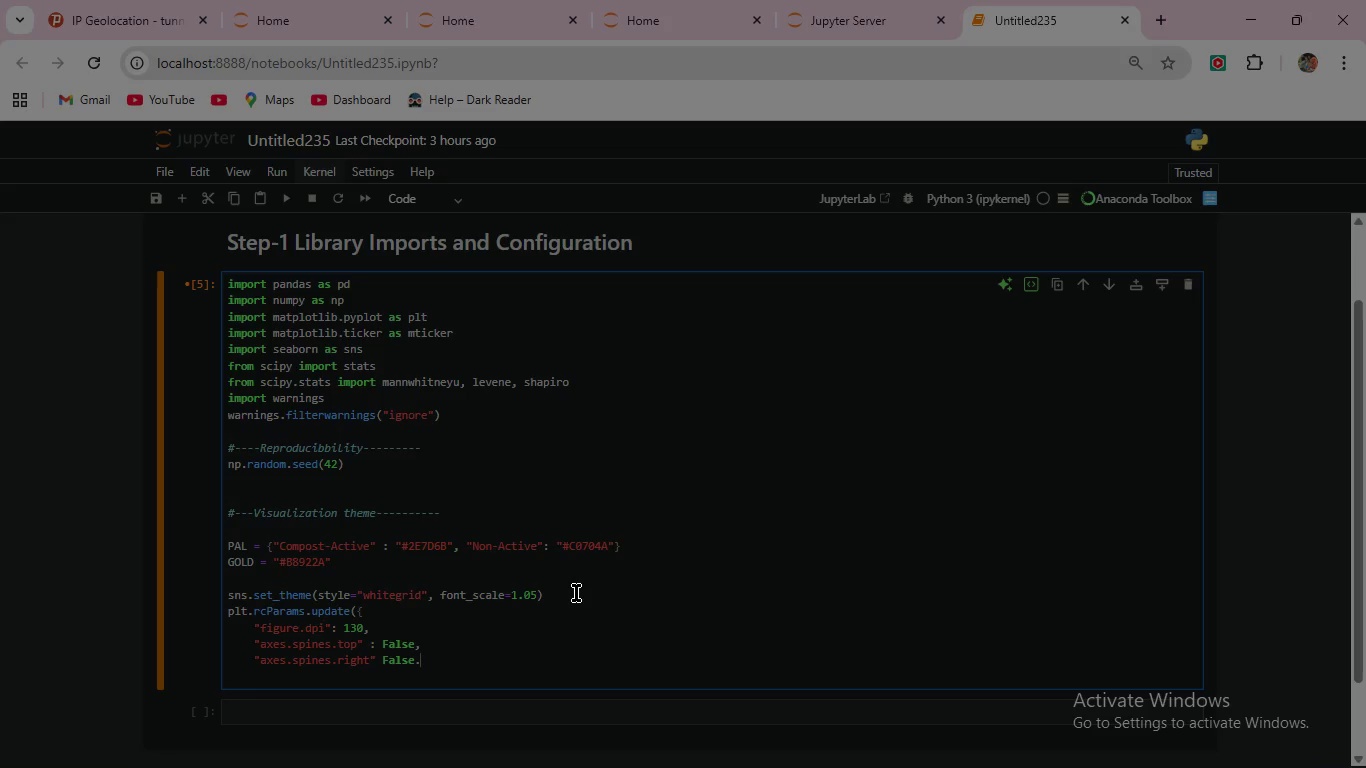 
 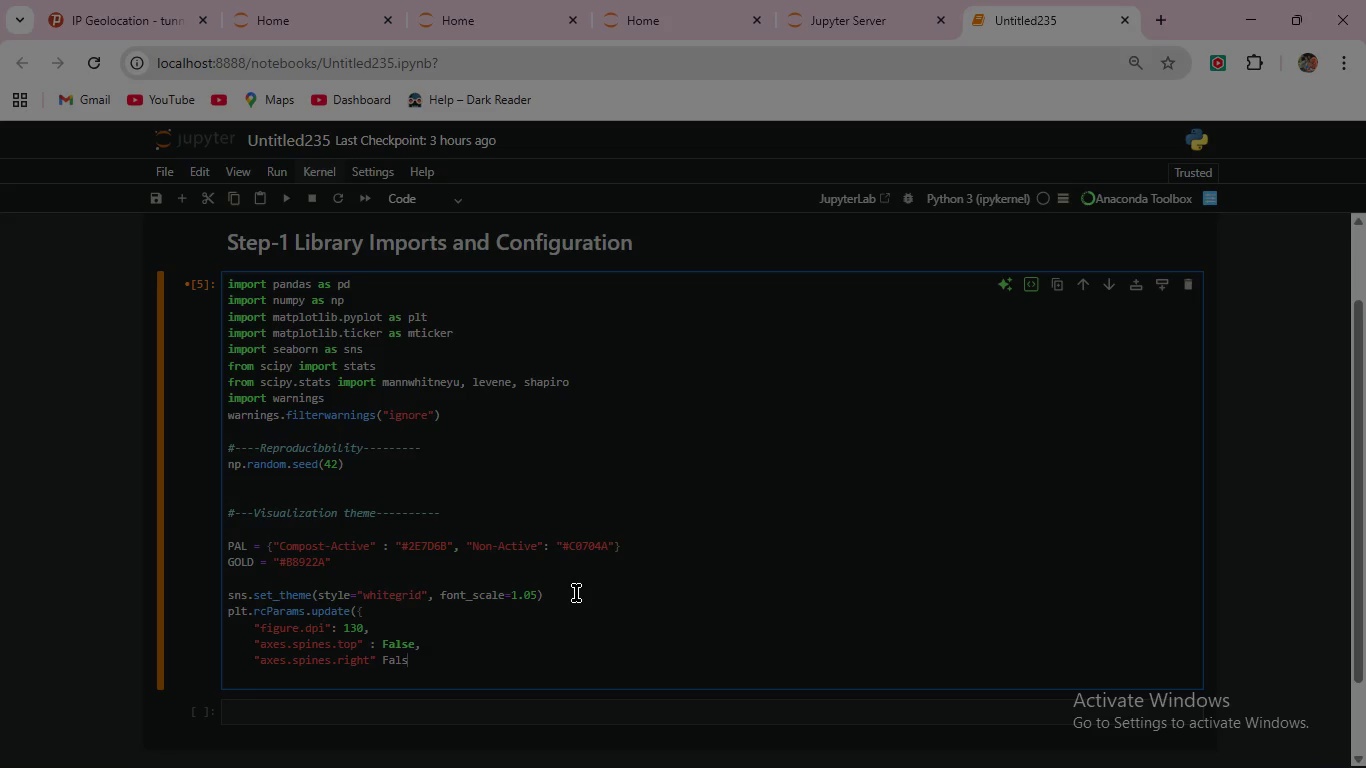 
hold_key(key=S, duration=0.31)
 